 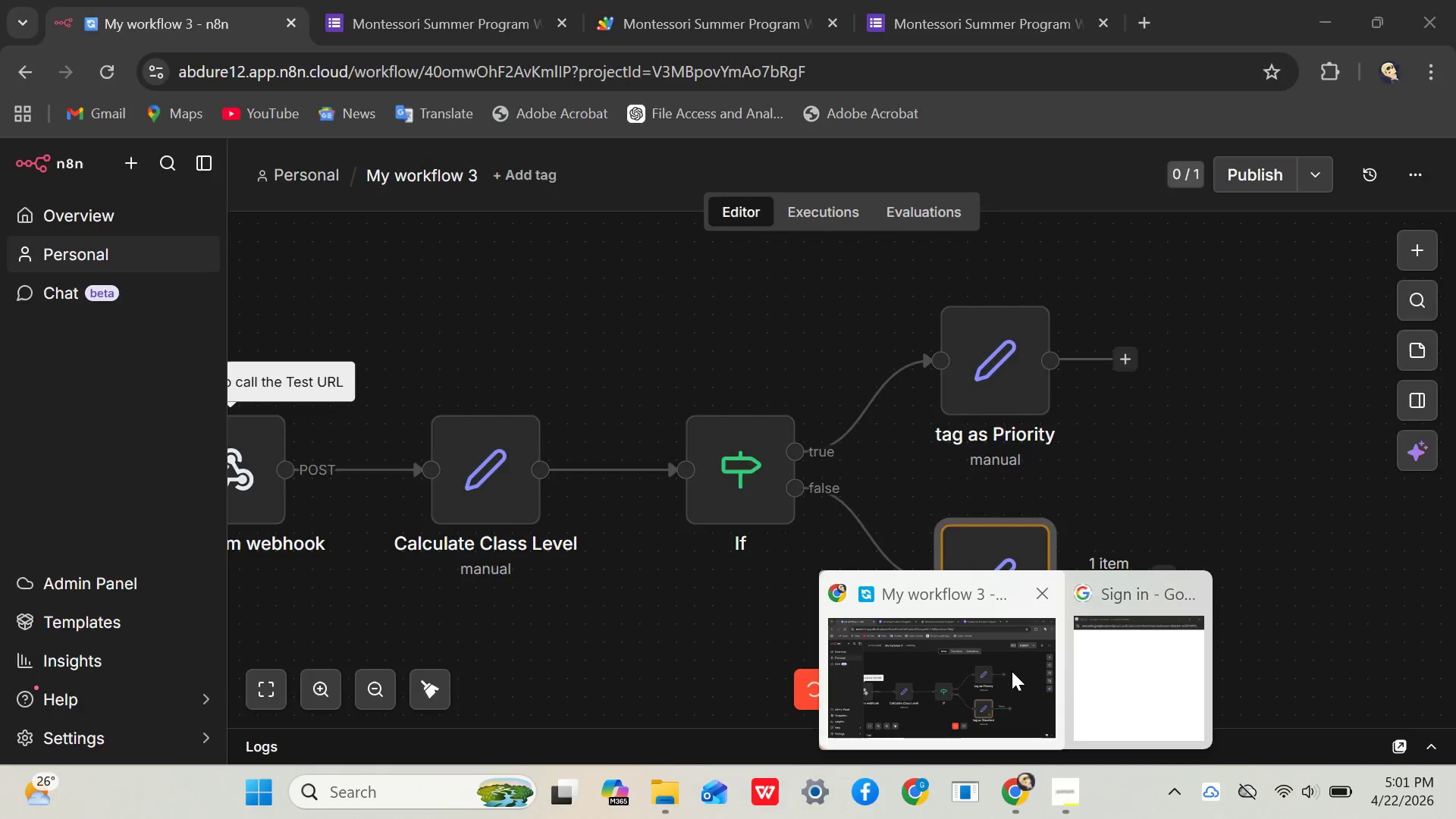 
left_click([1012, 671])
 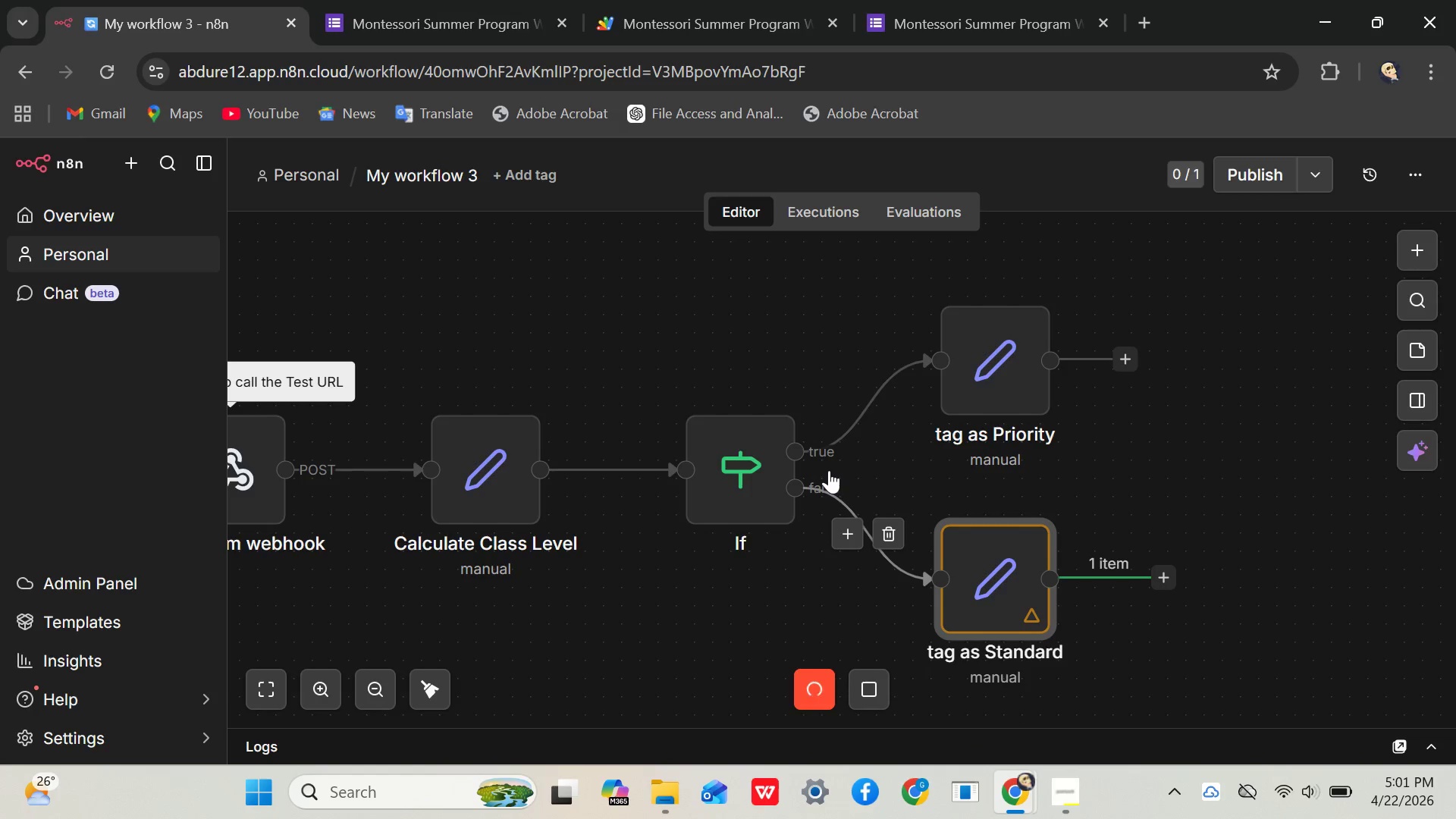 
left_click([1133, 416])
 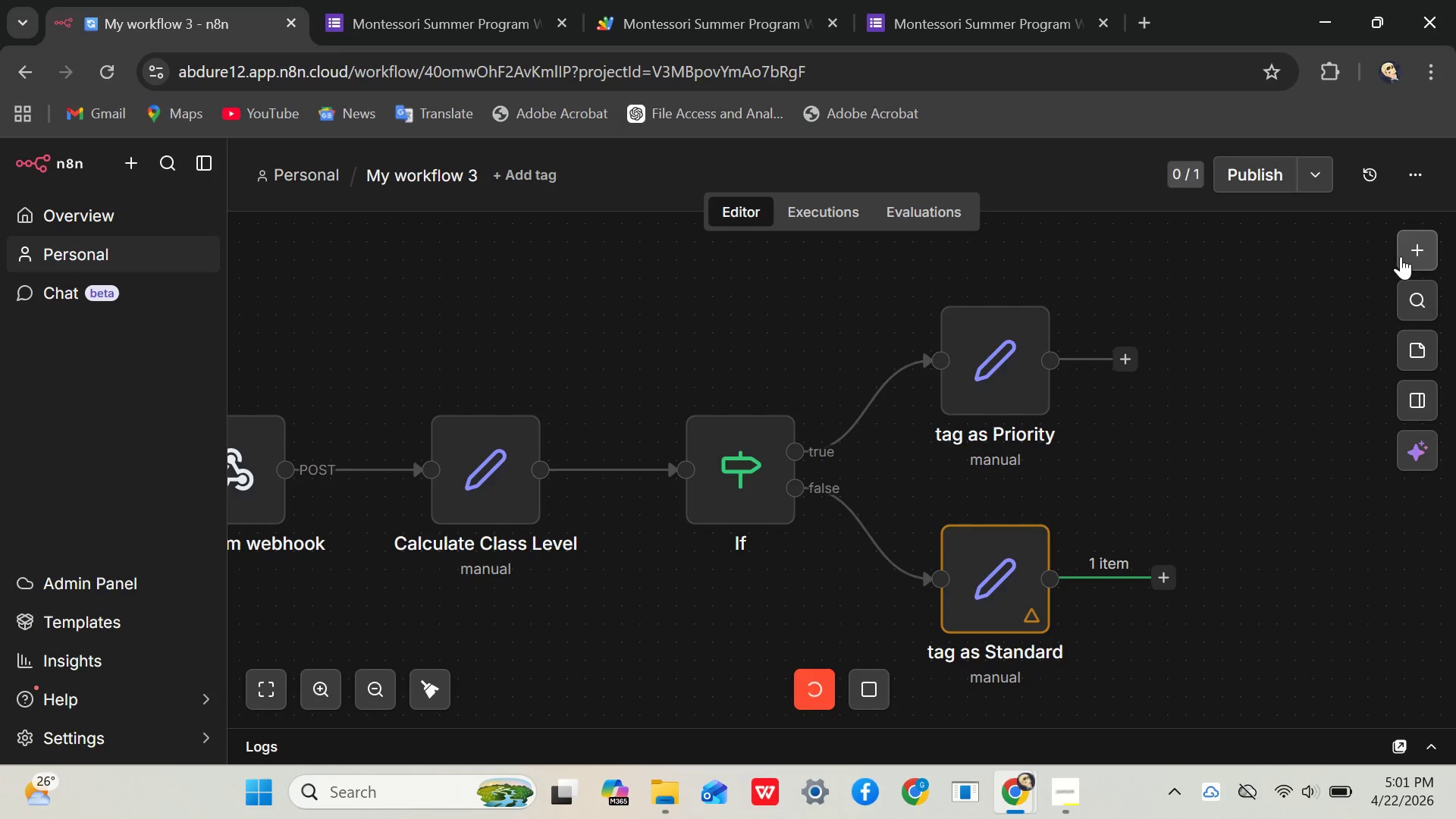 
left_click([1401, 256])
 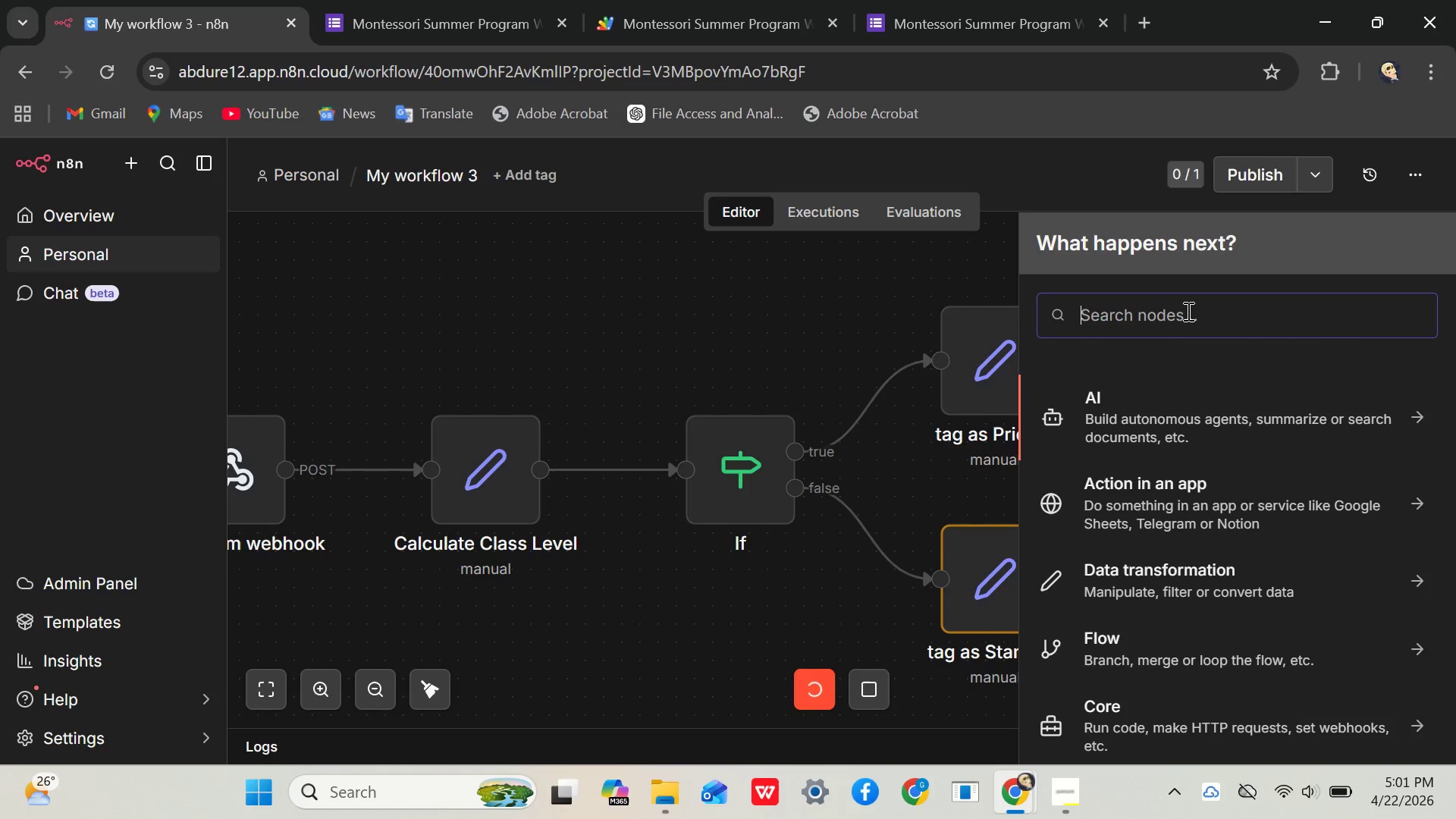 
type(sh)
 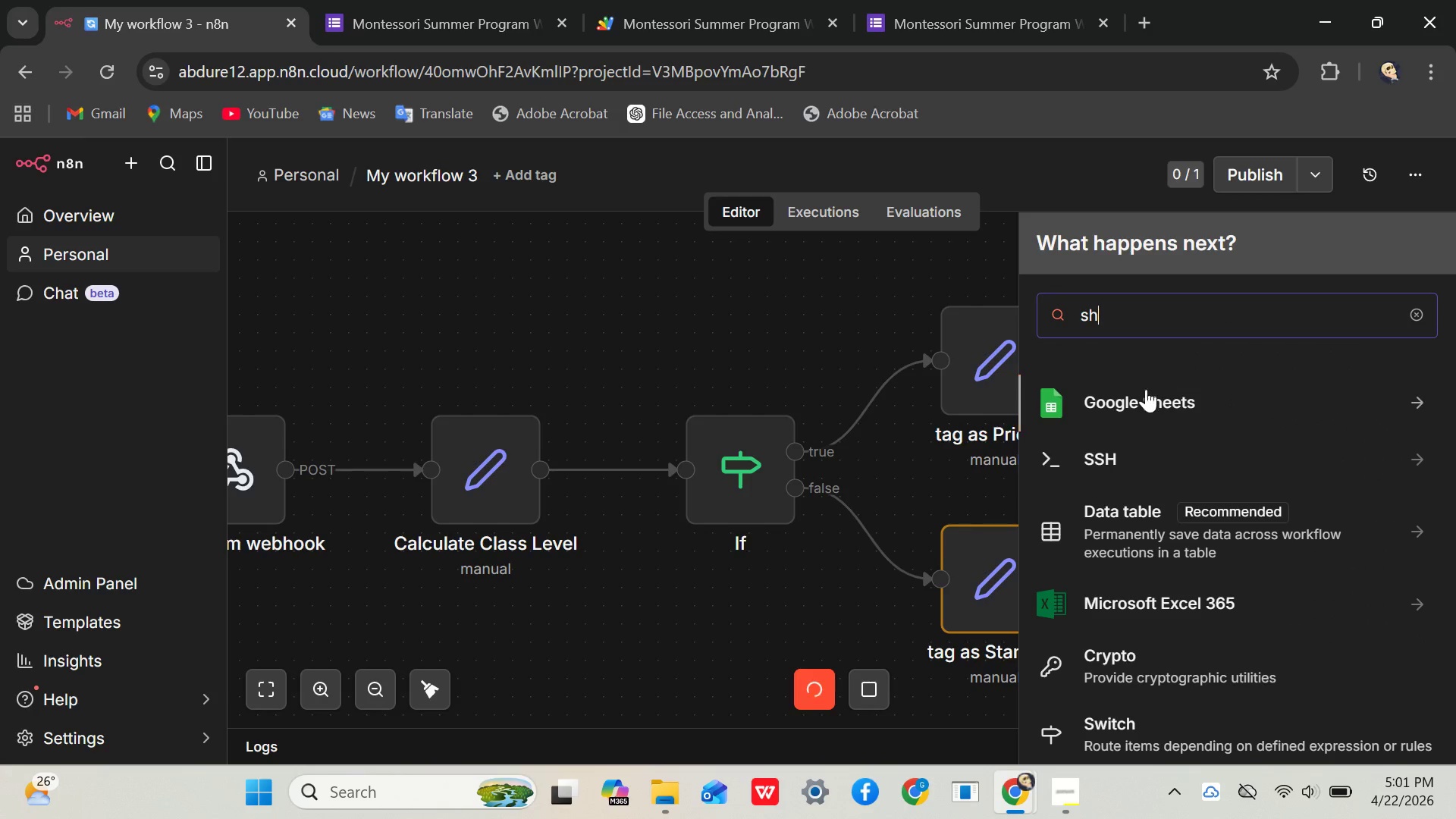 
left_click([1141, 397])
 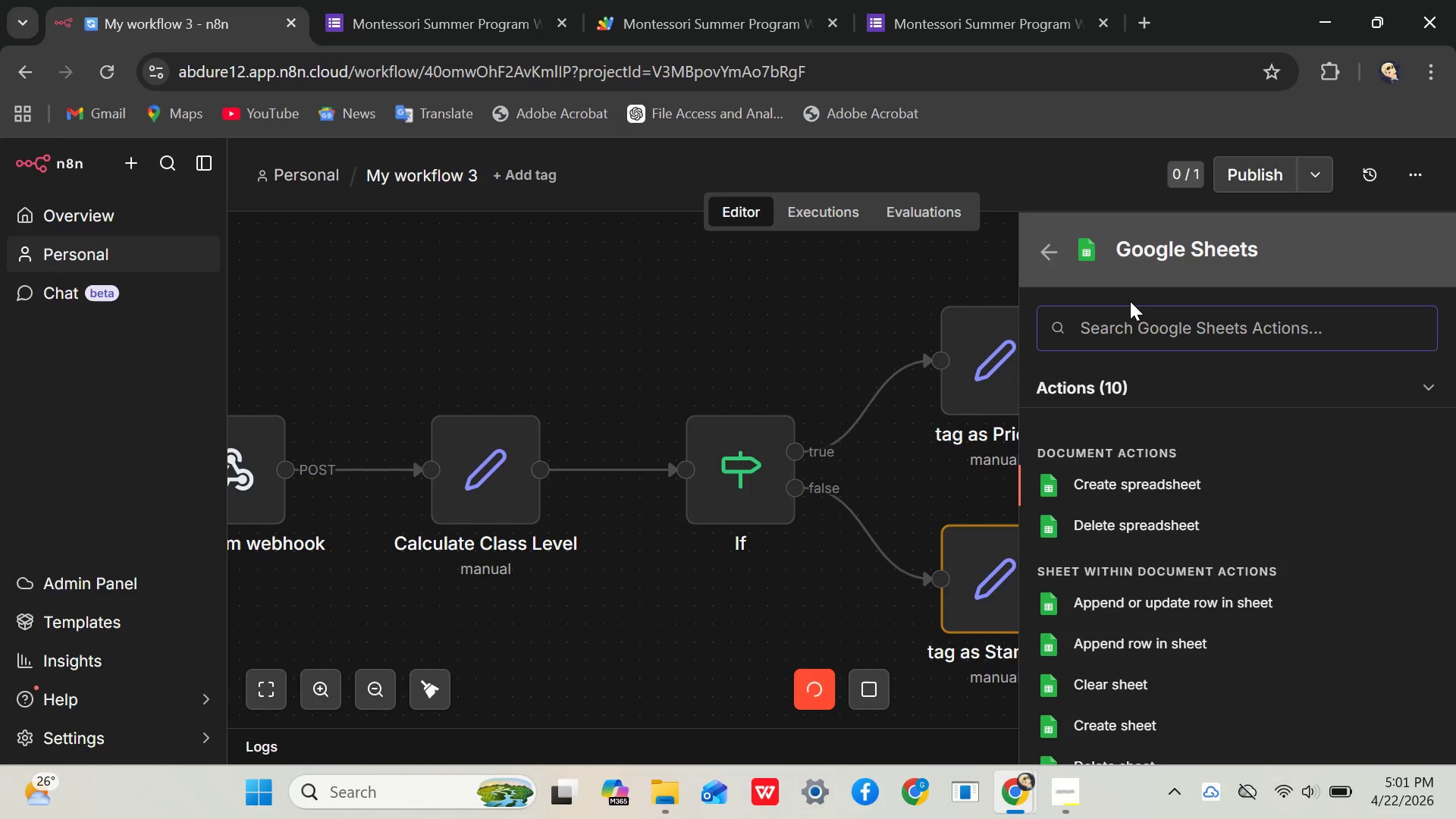 
wait(8.56)
 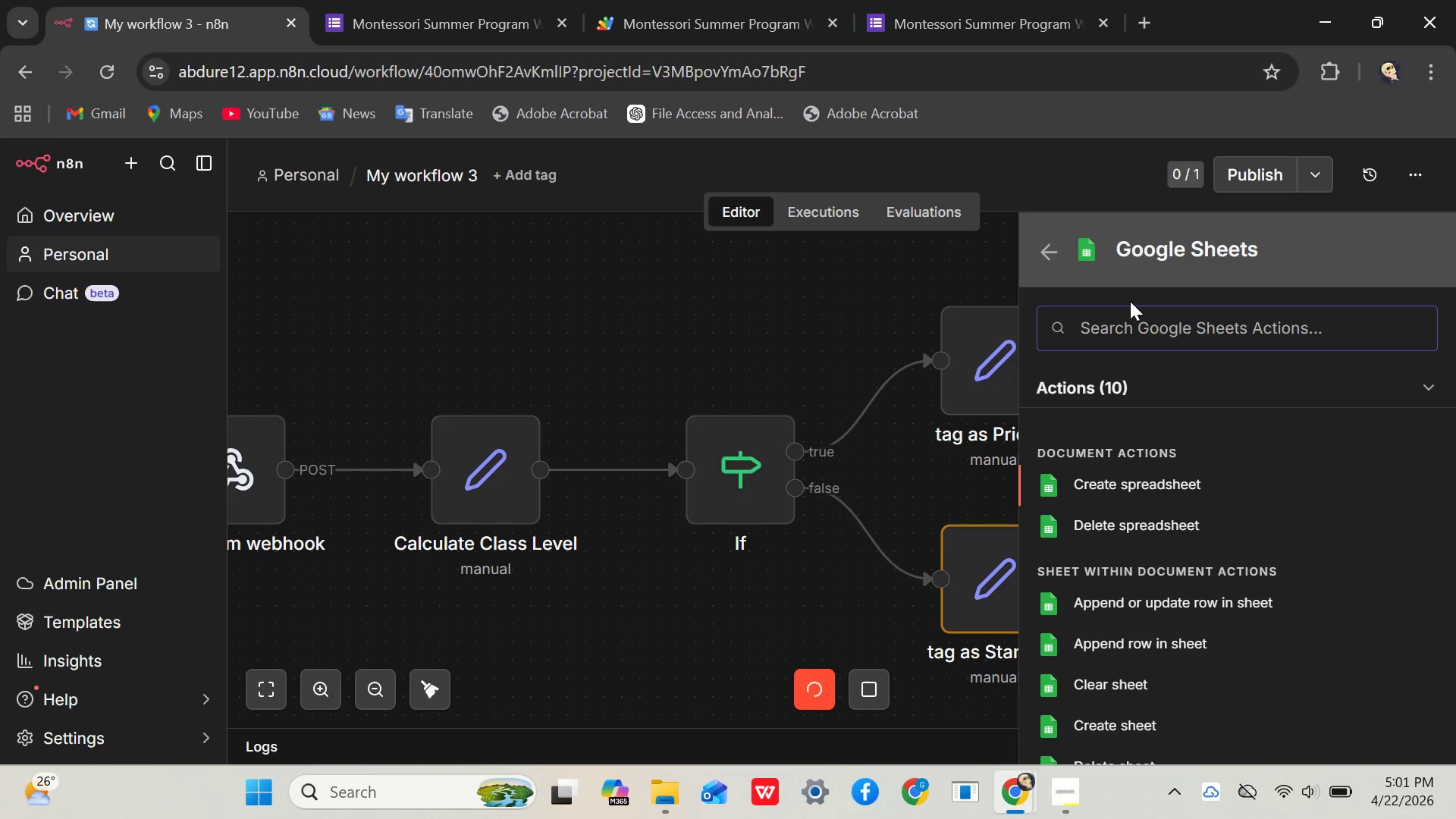 
type(ap)
 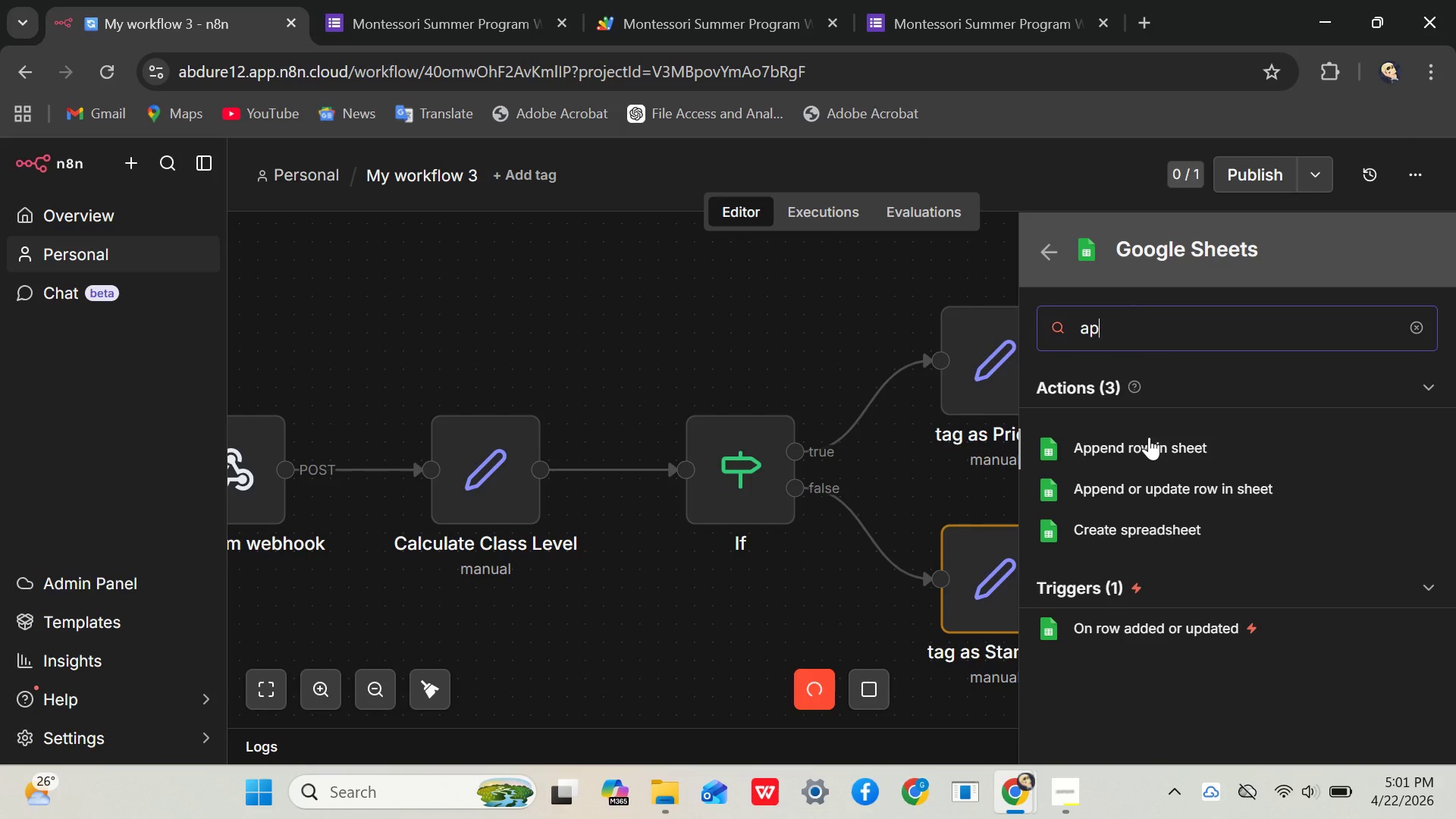 
left_click([1144, 450])
 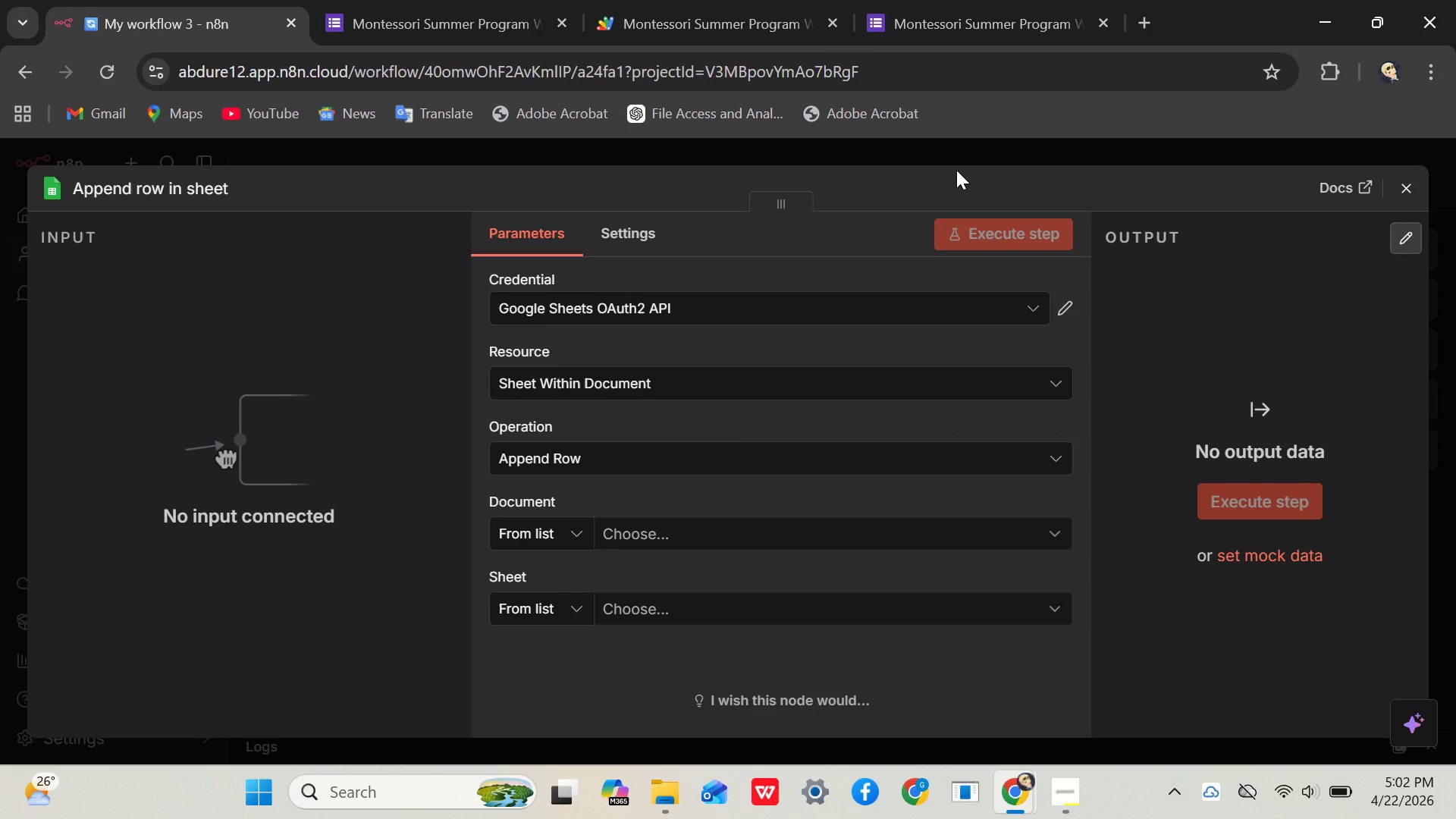 
wait(8.38)
 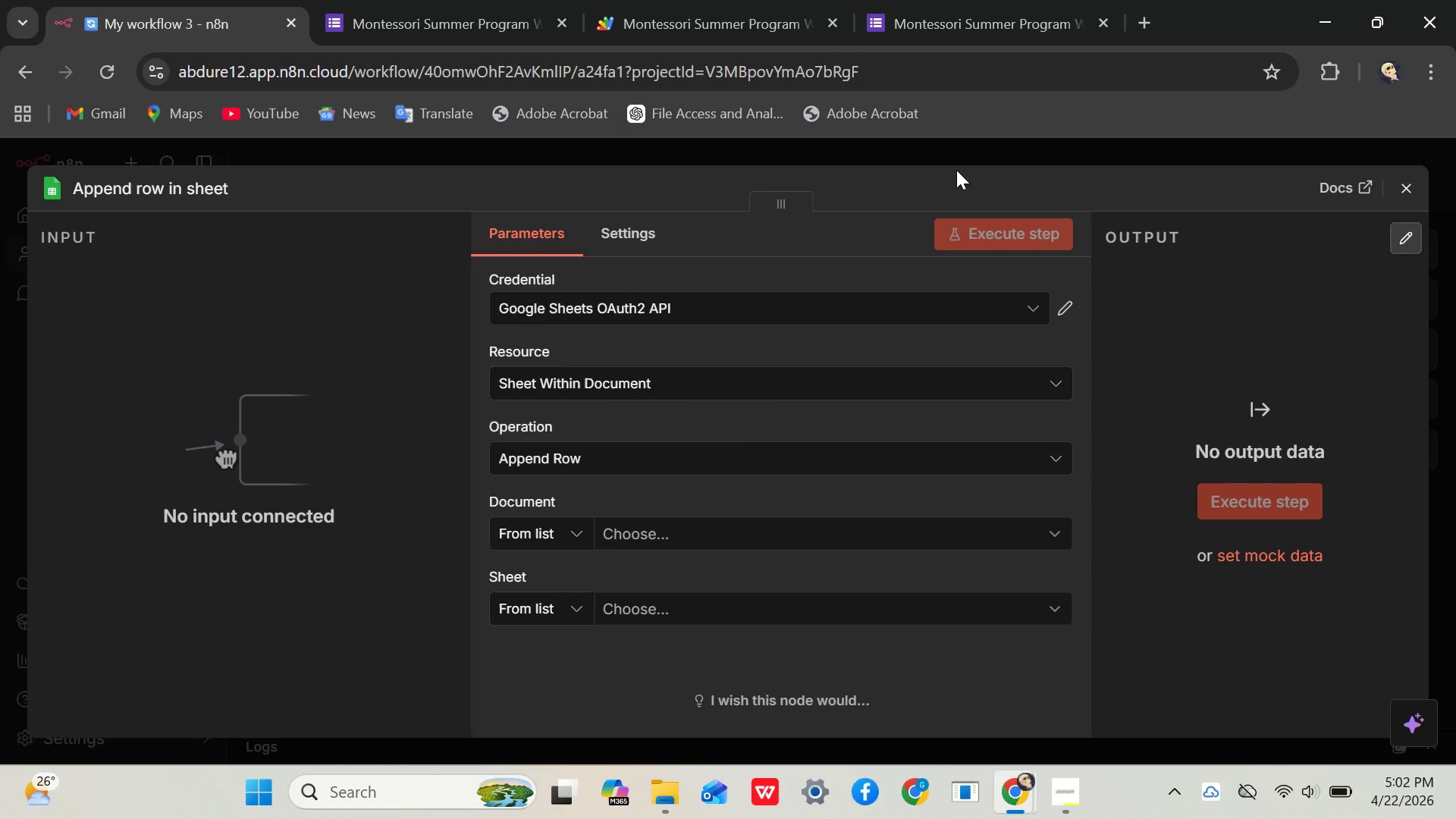 
mouse_move([695, 522])
 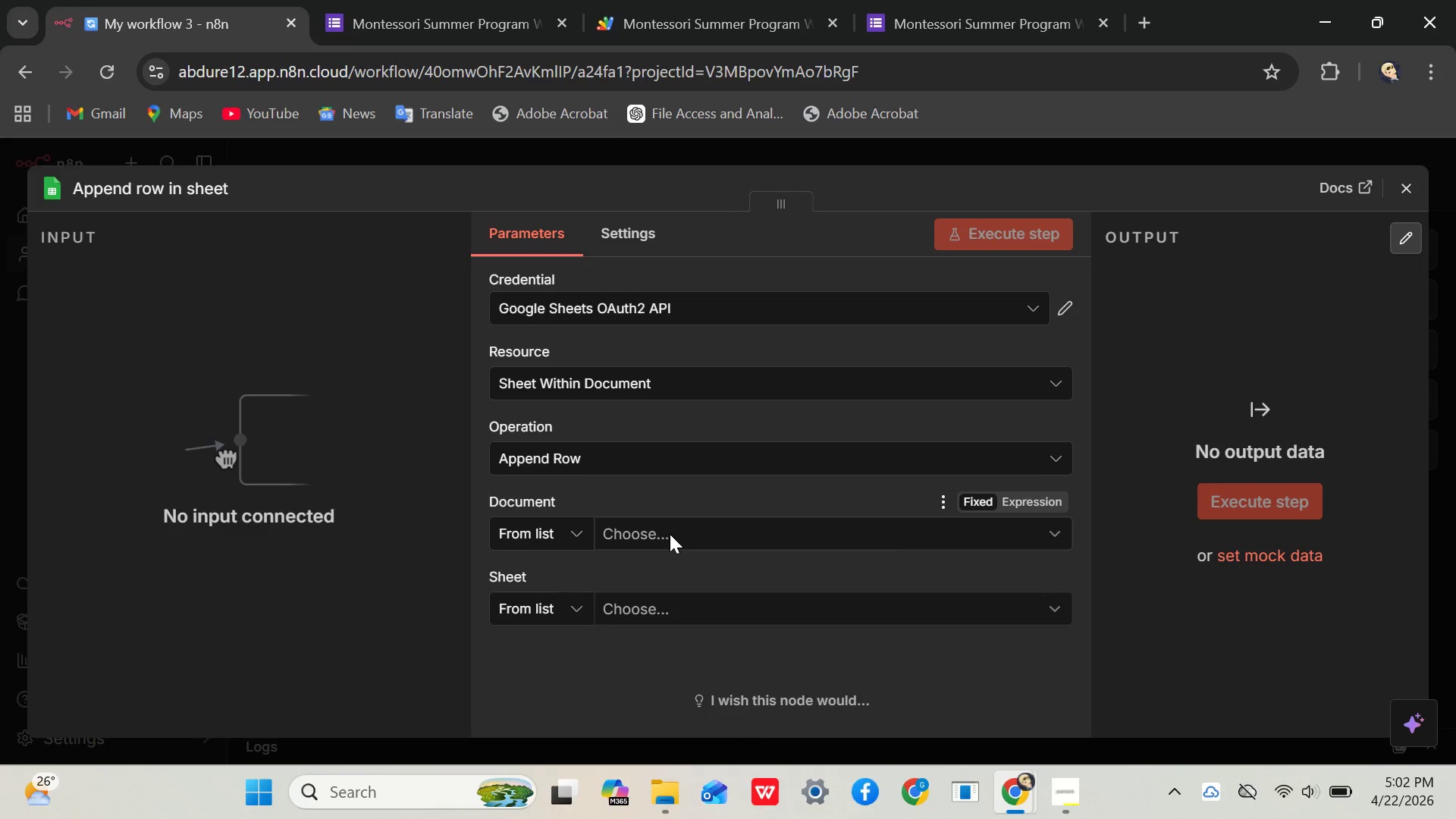 
left_click([670, 534])
 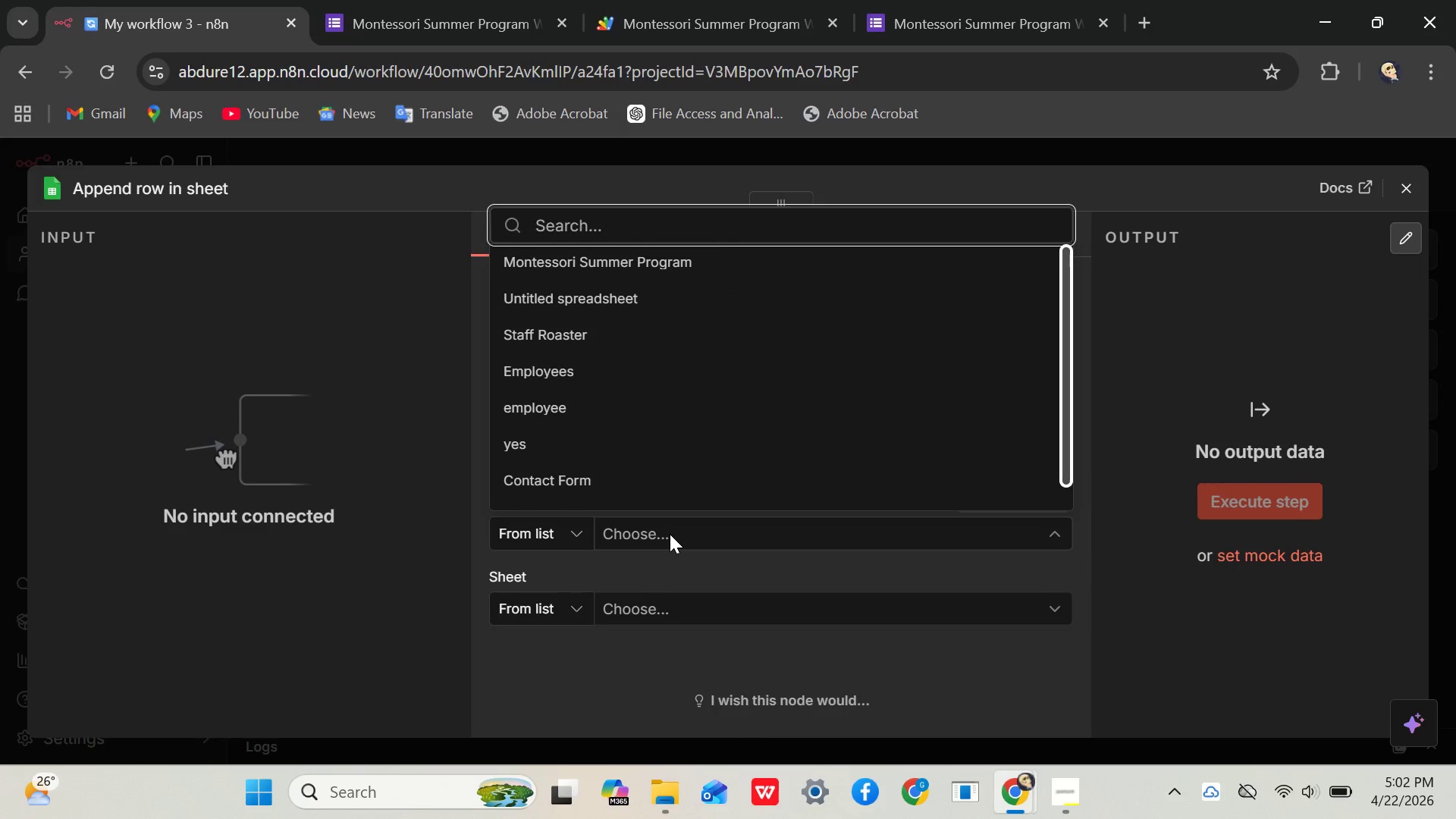 
left_click([670, 534])
 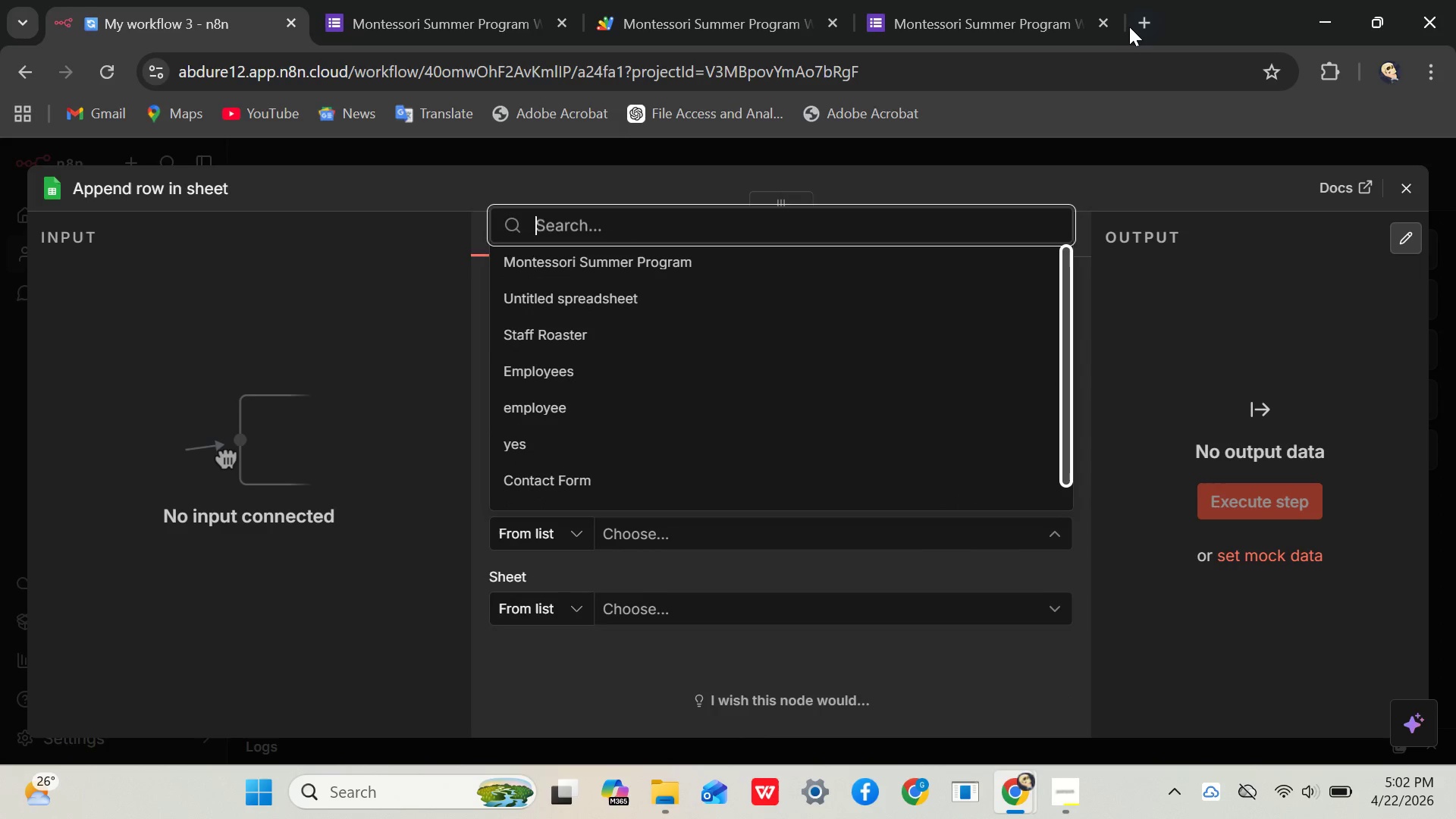 
left_click([1131, 25])
 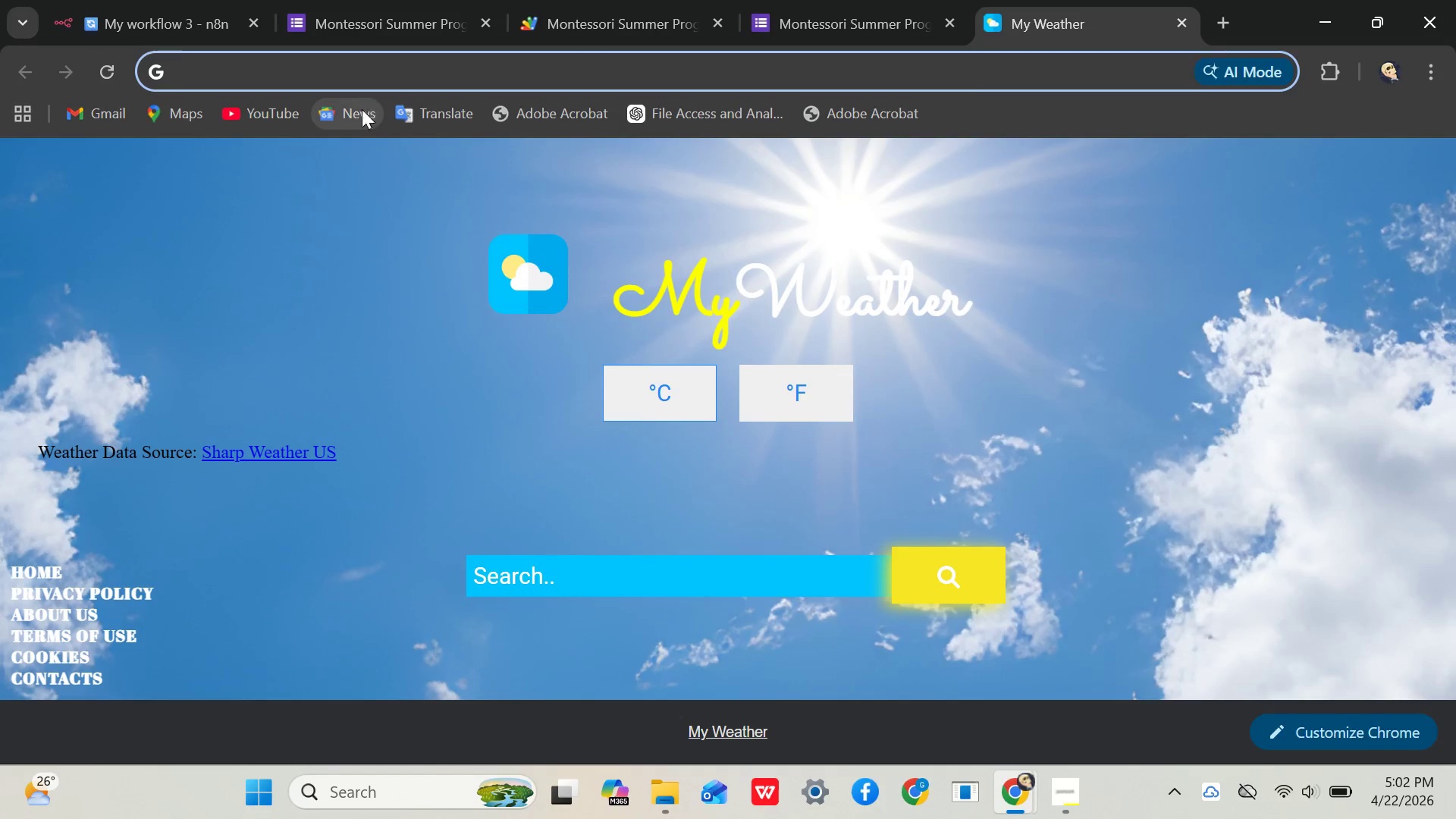 
wait(5.5)
 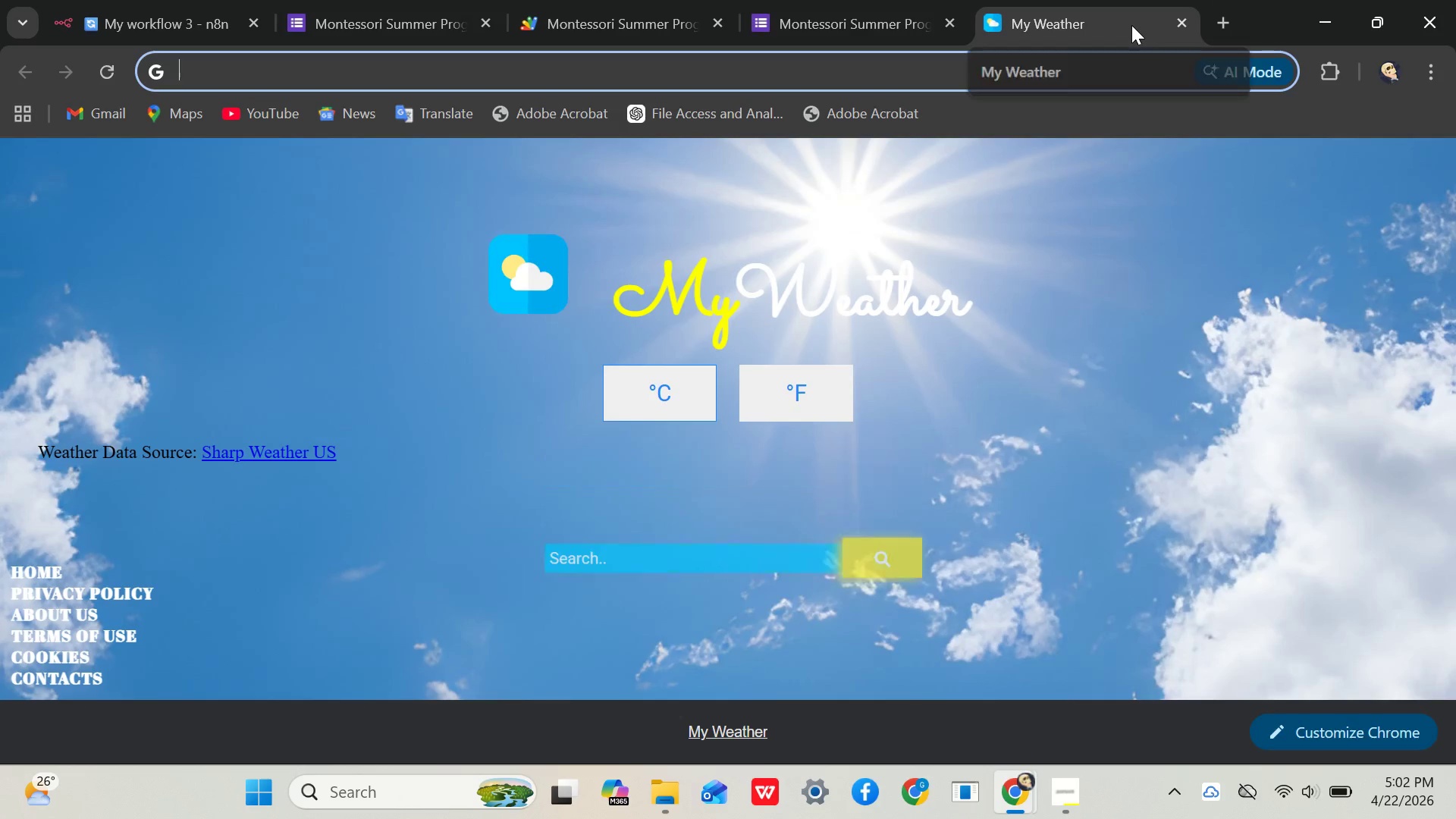 
left_click([22, 105])
 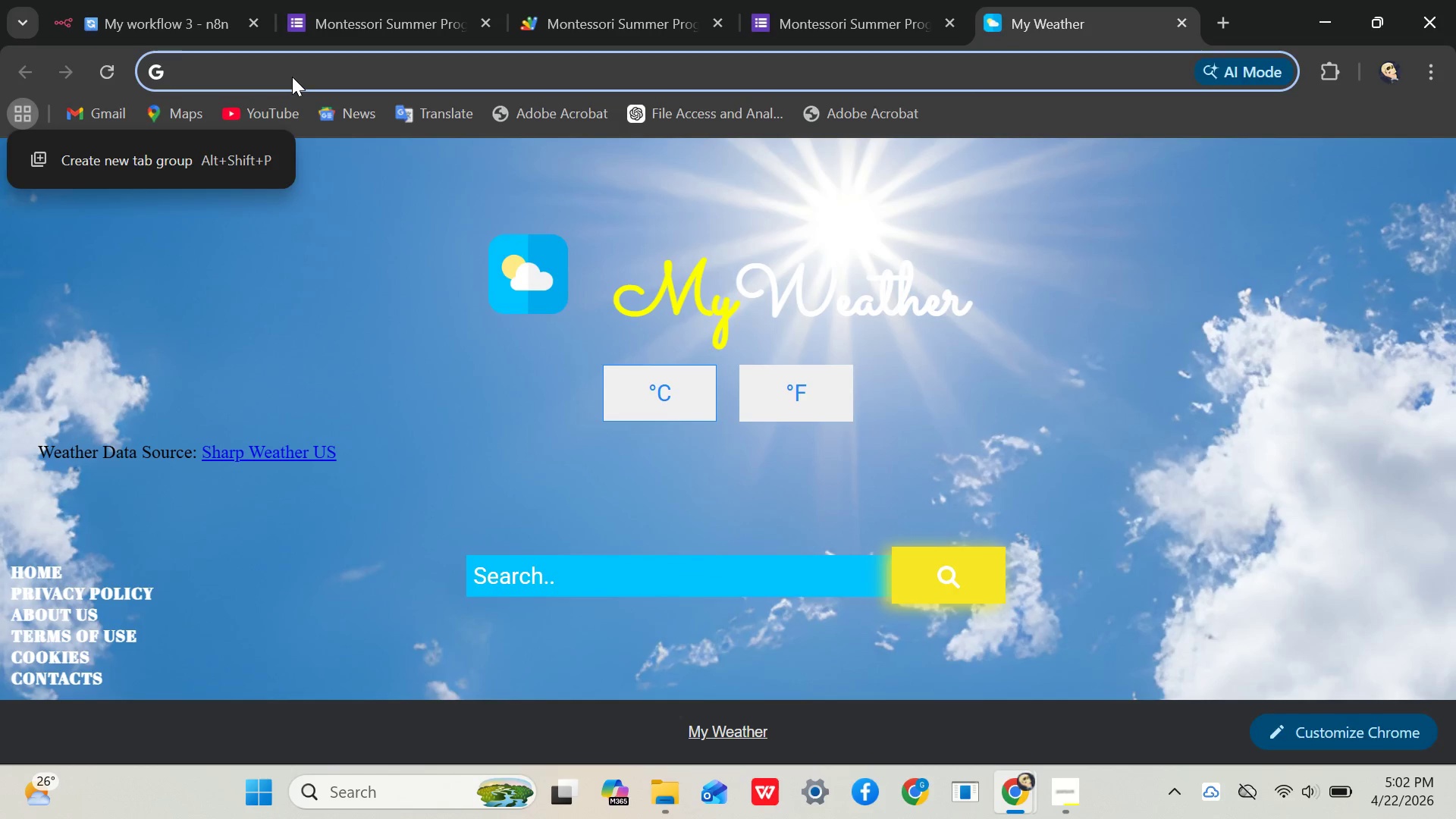 
left_click([292, 77])
 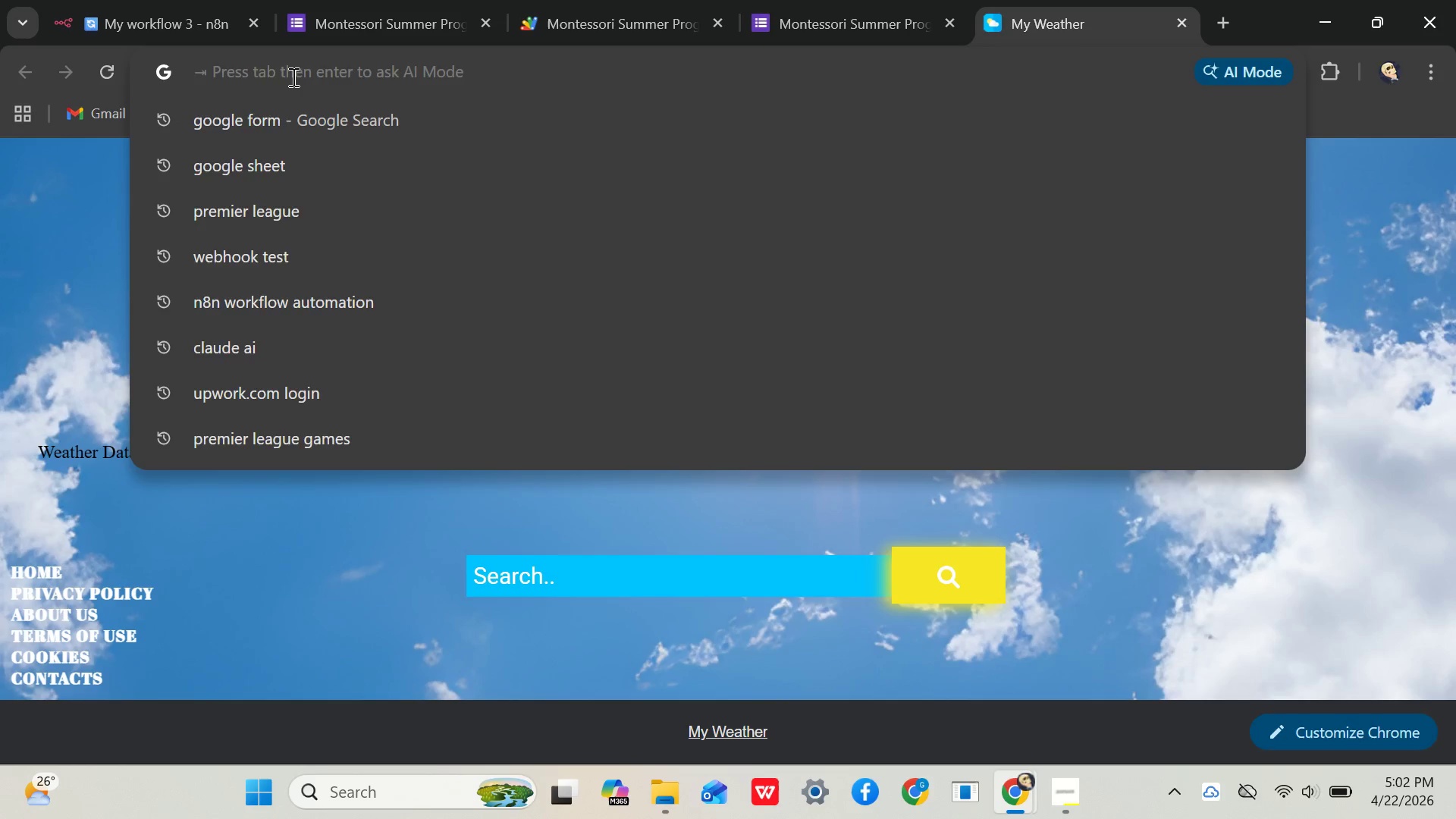 
key(G)
 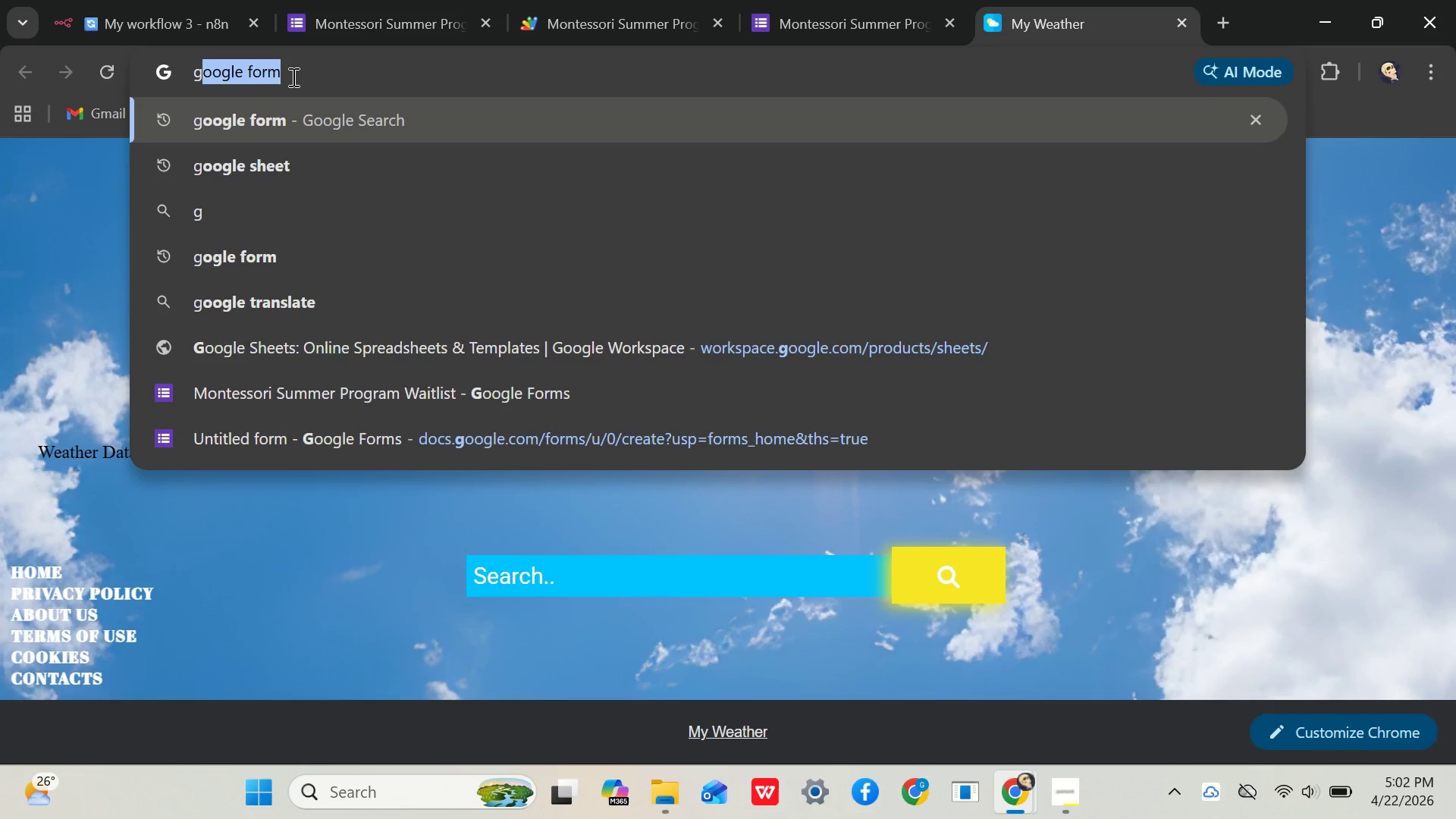 
key(Enter)
 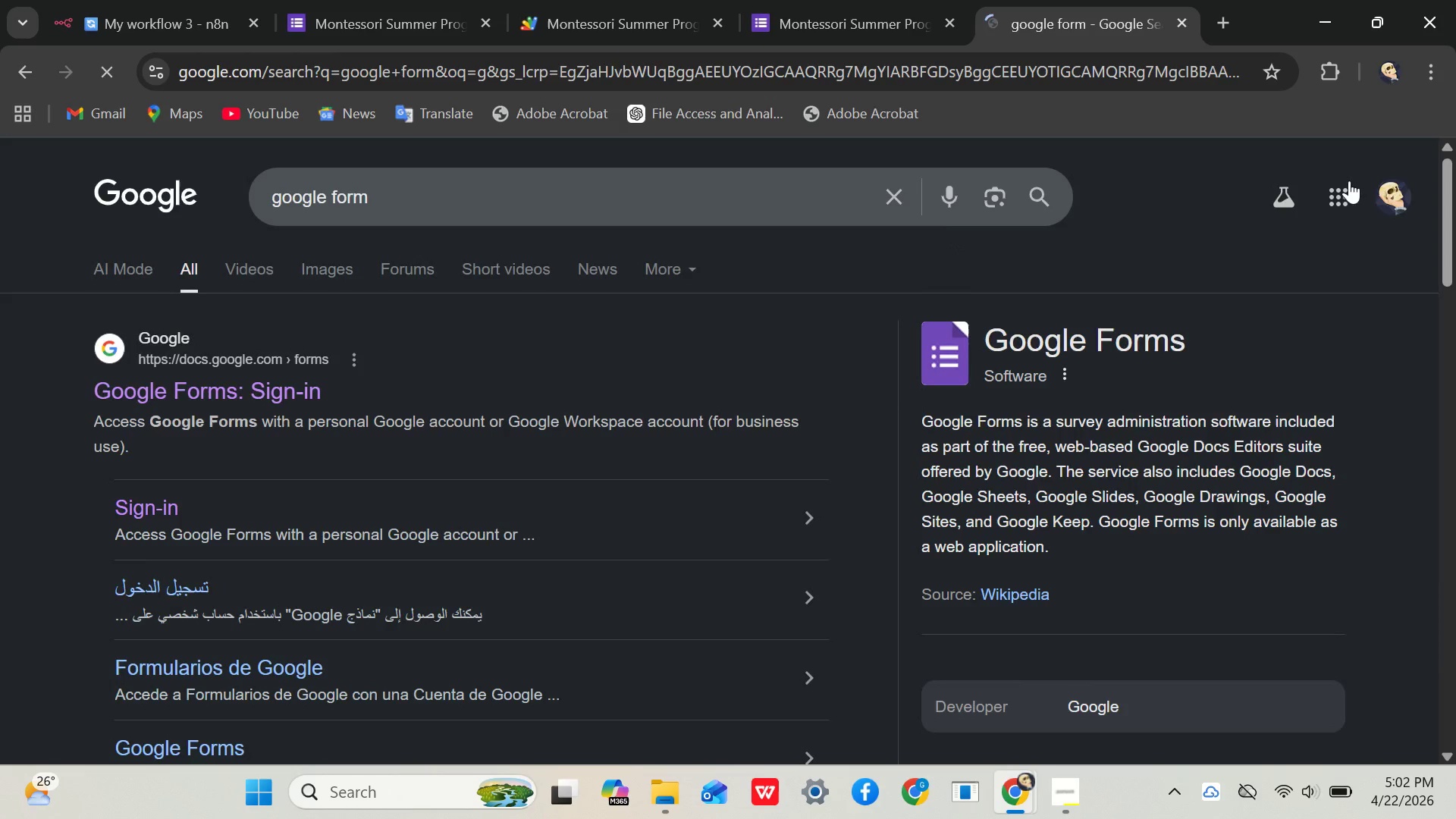 
left_click([1344, 189])
 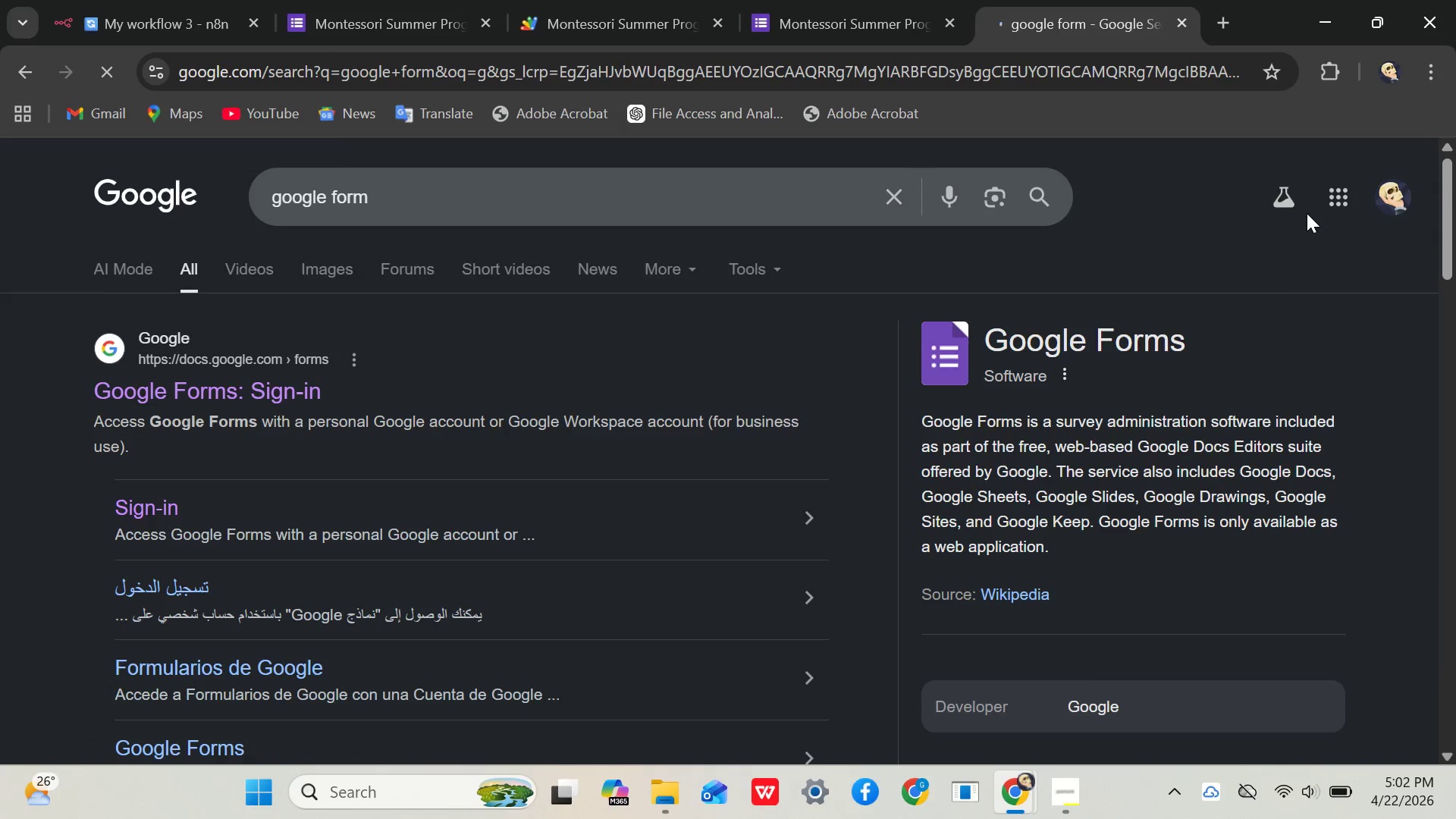 
left_click([1338, 206])
 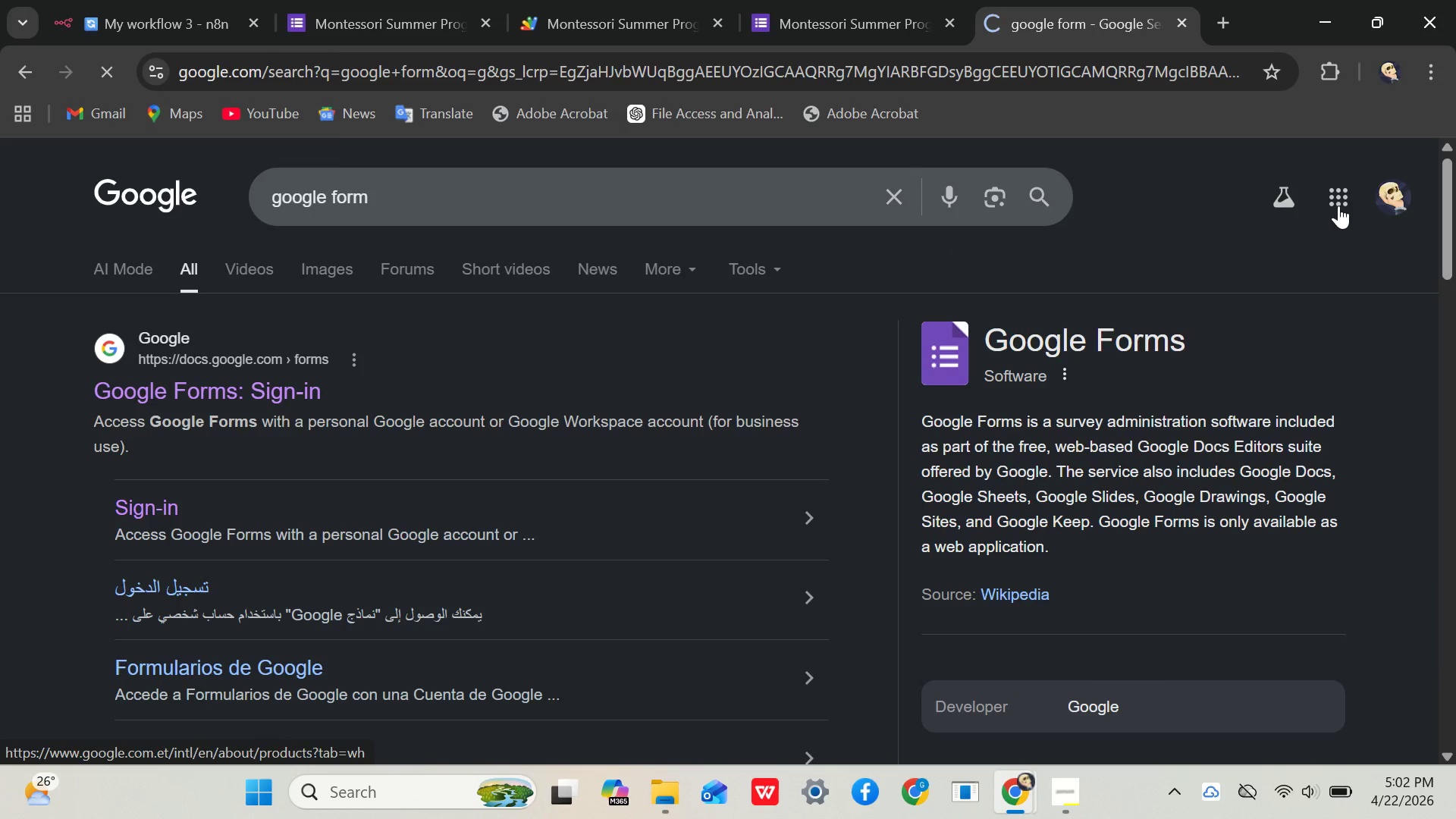 
left_click([1338, 206])
 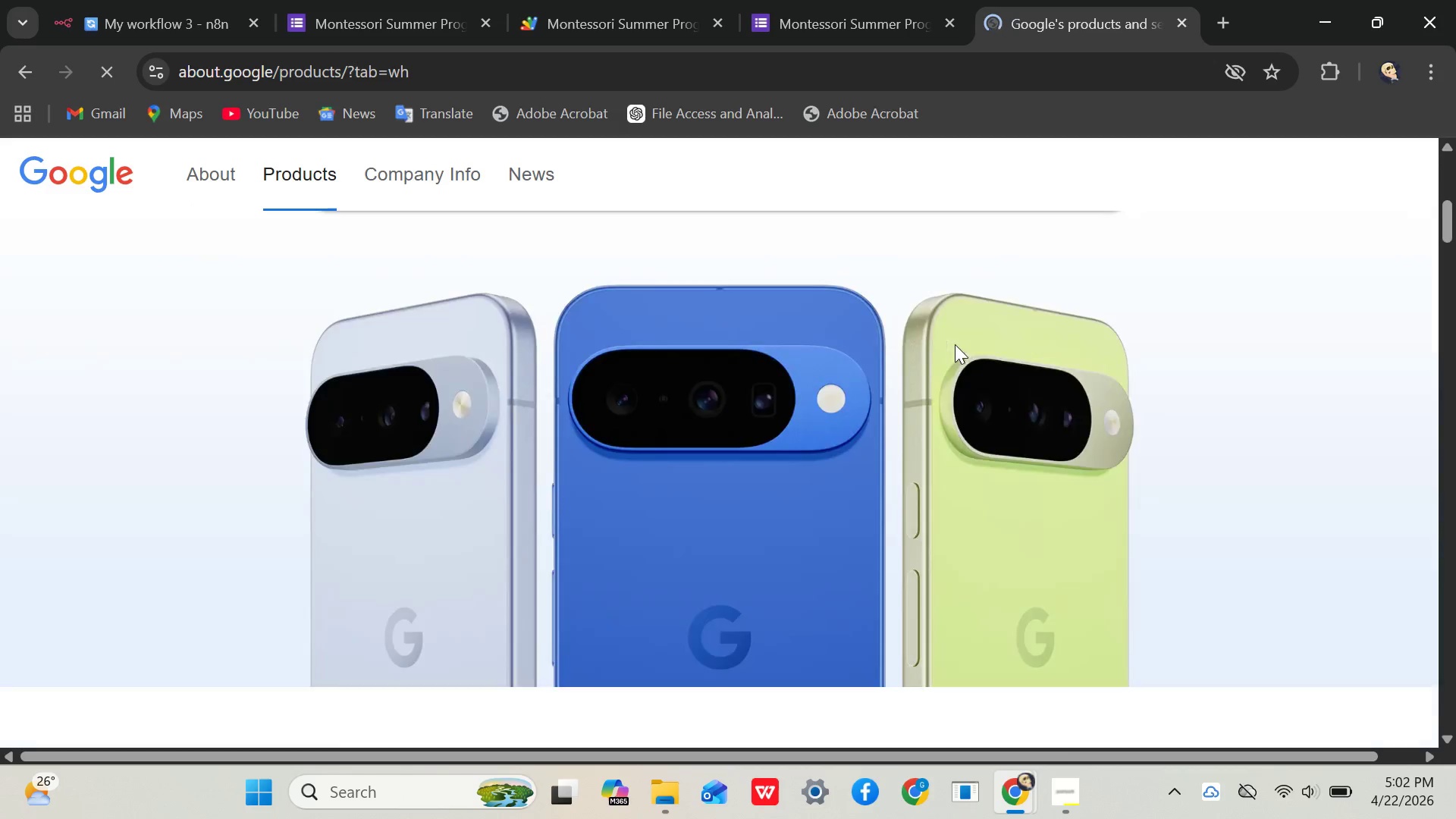 
wait(13.97)
 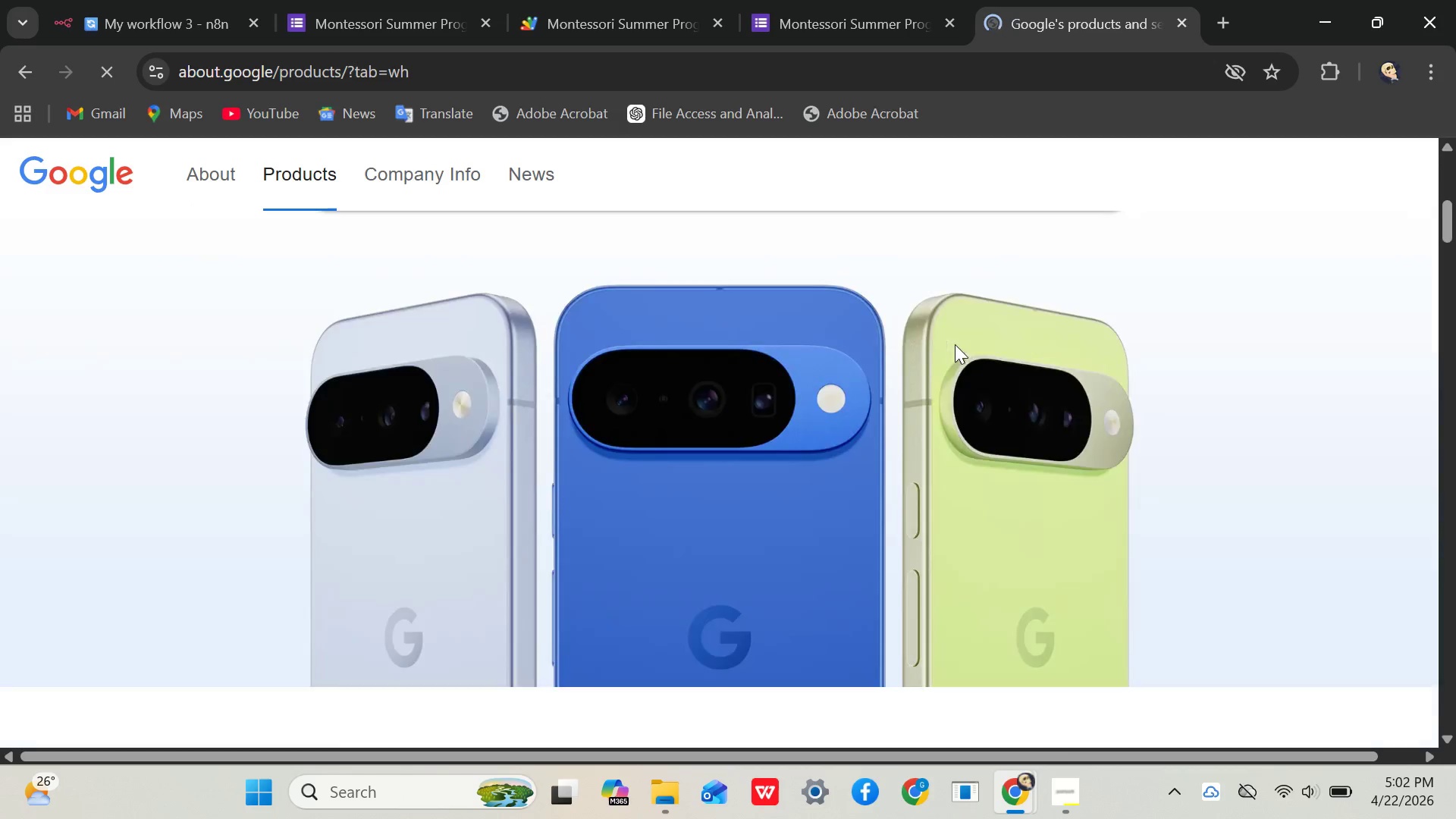 
left_click([577, 384])
 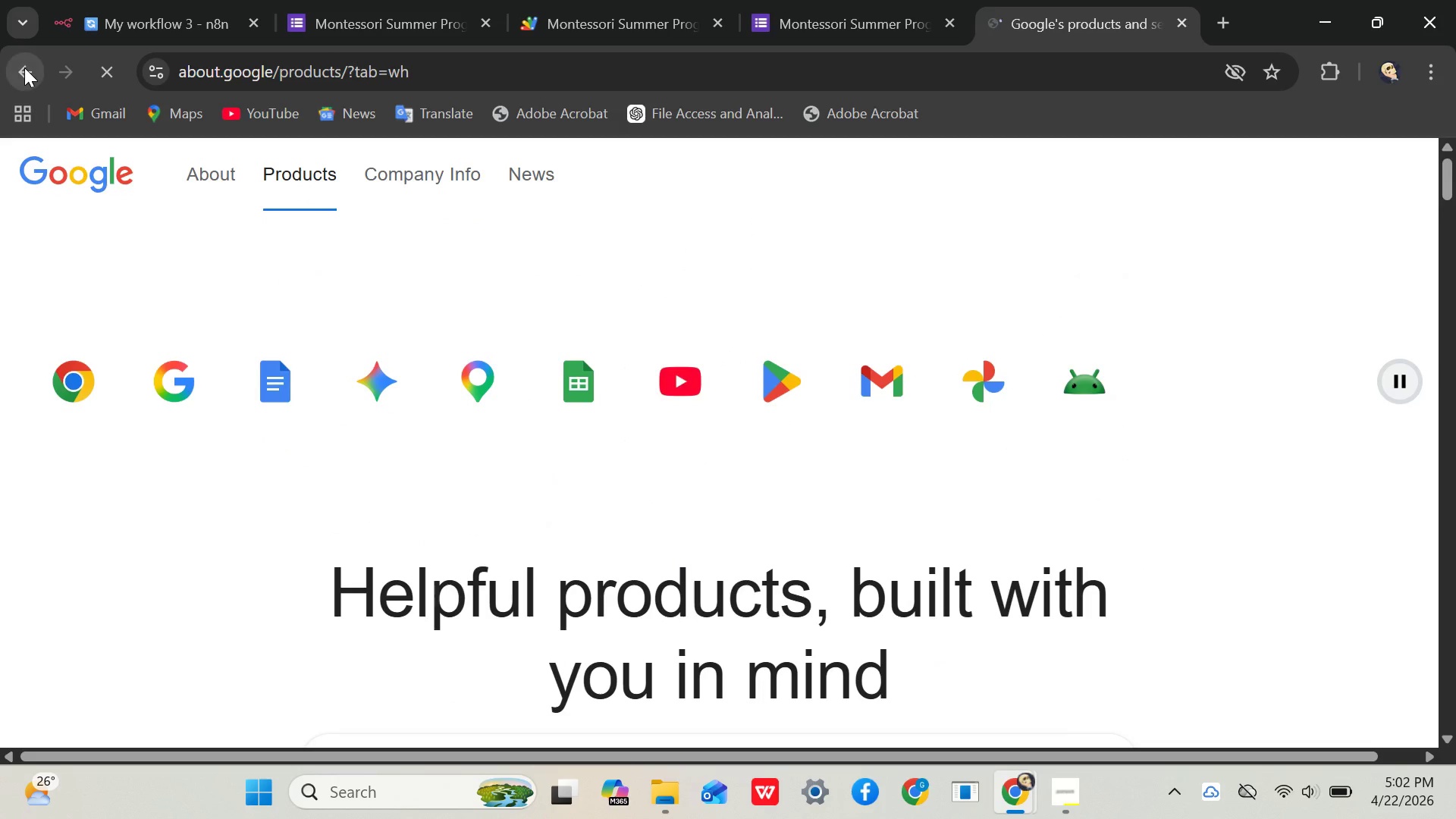 
left_click([24, 67])
 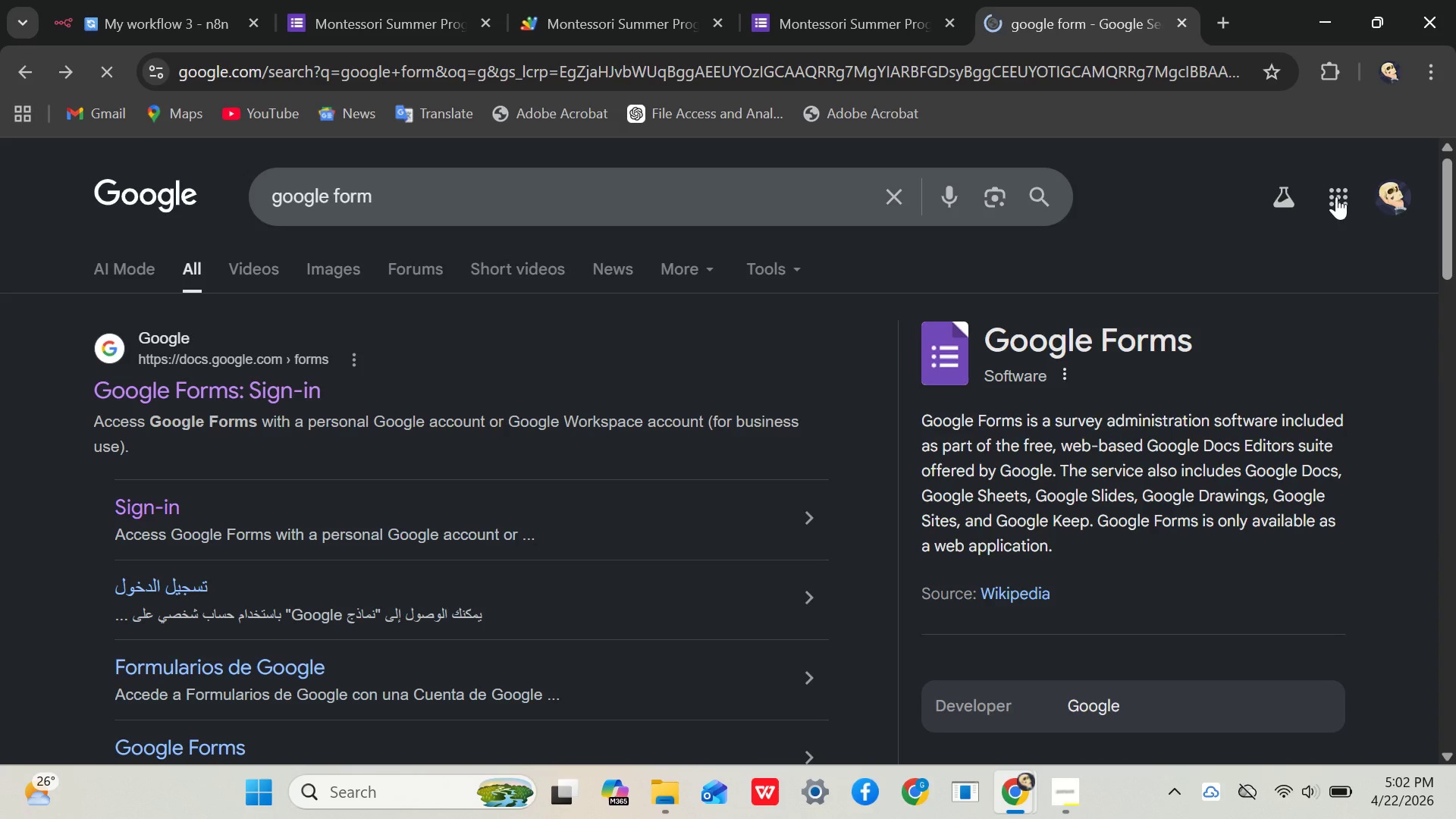 
left_click([1344, 206])
 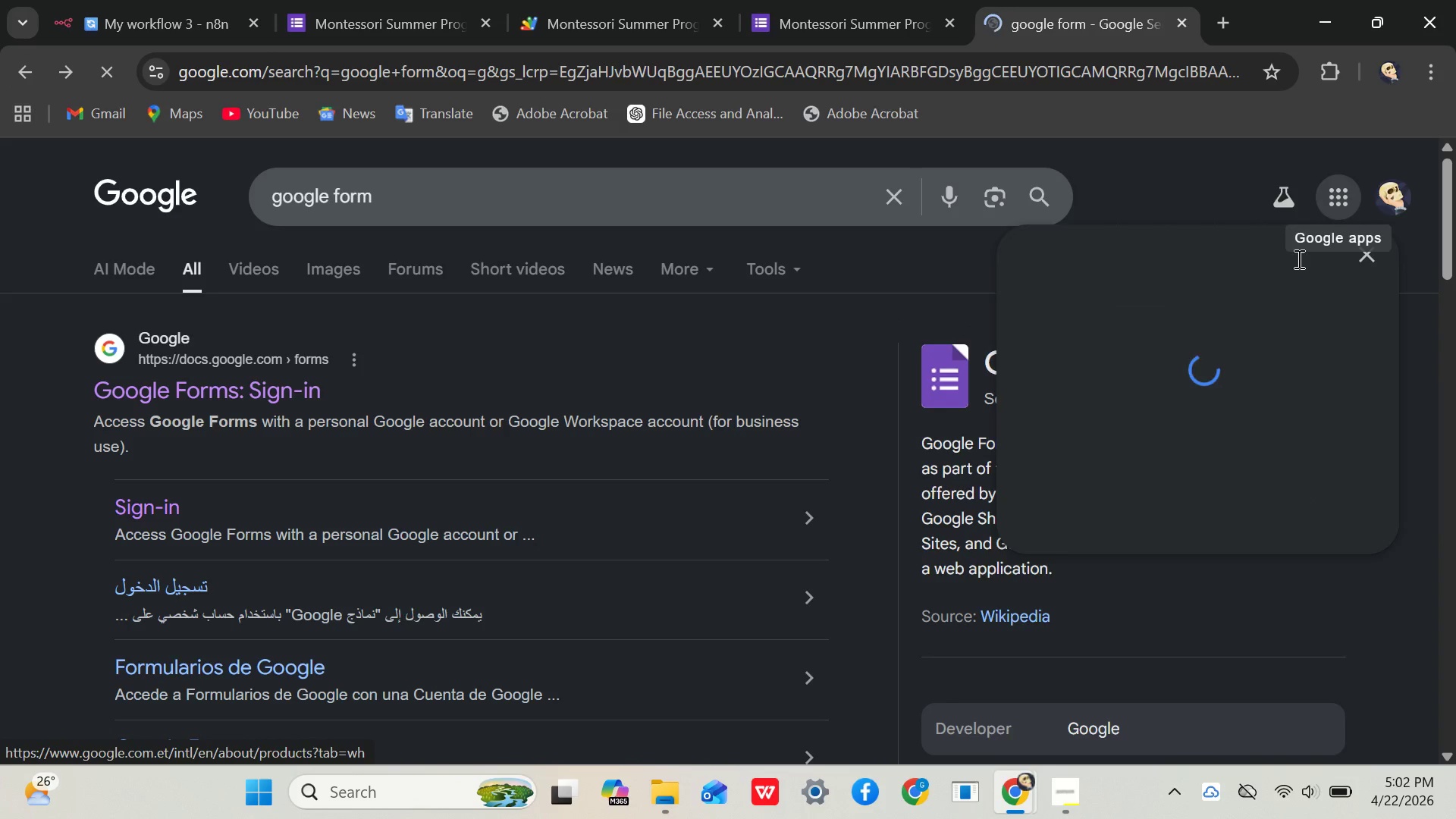 
mouse_move([1102, 433])
 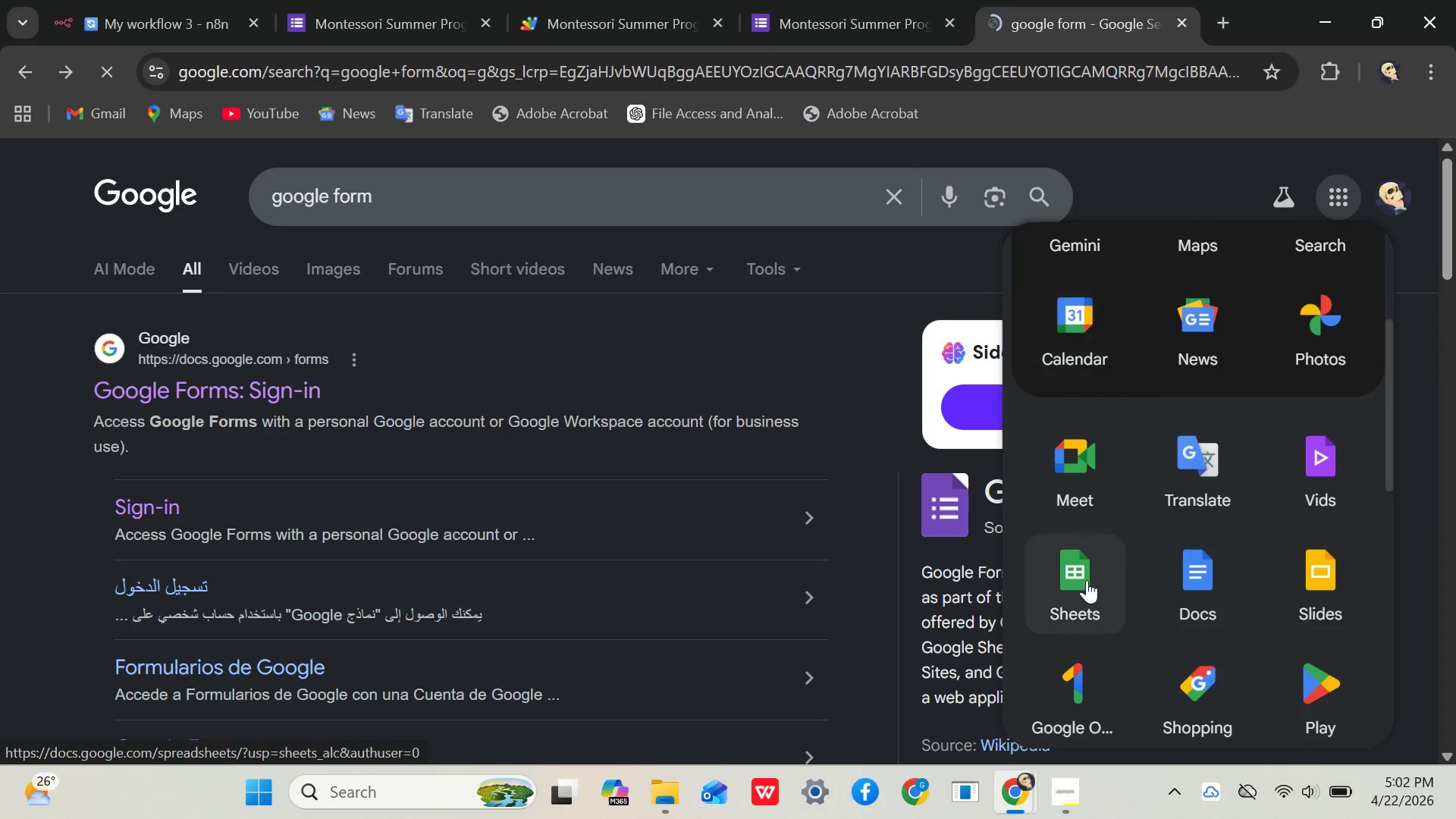 
left_click([1087, 580])
 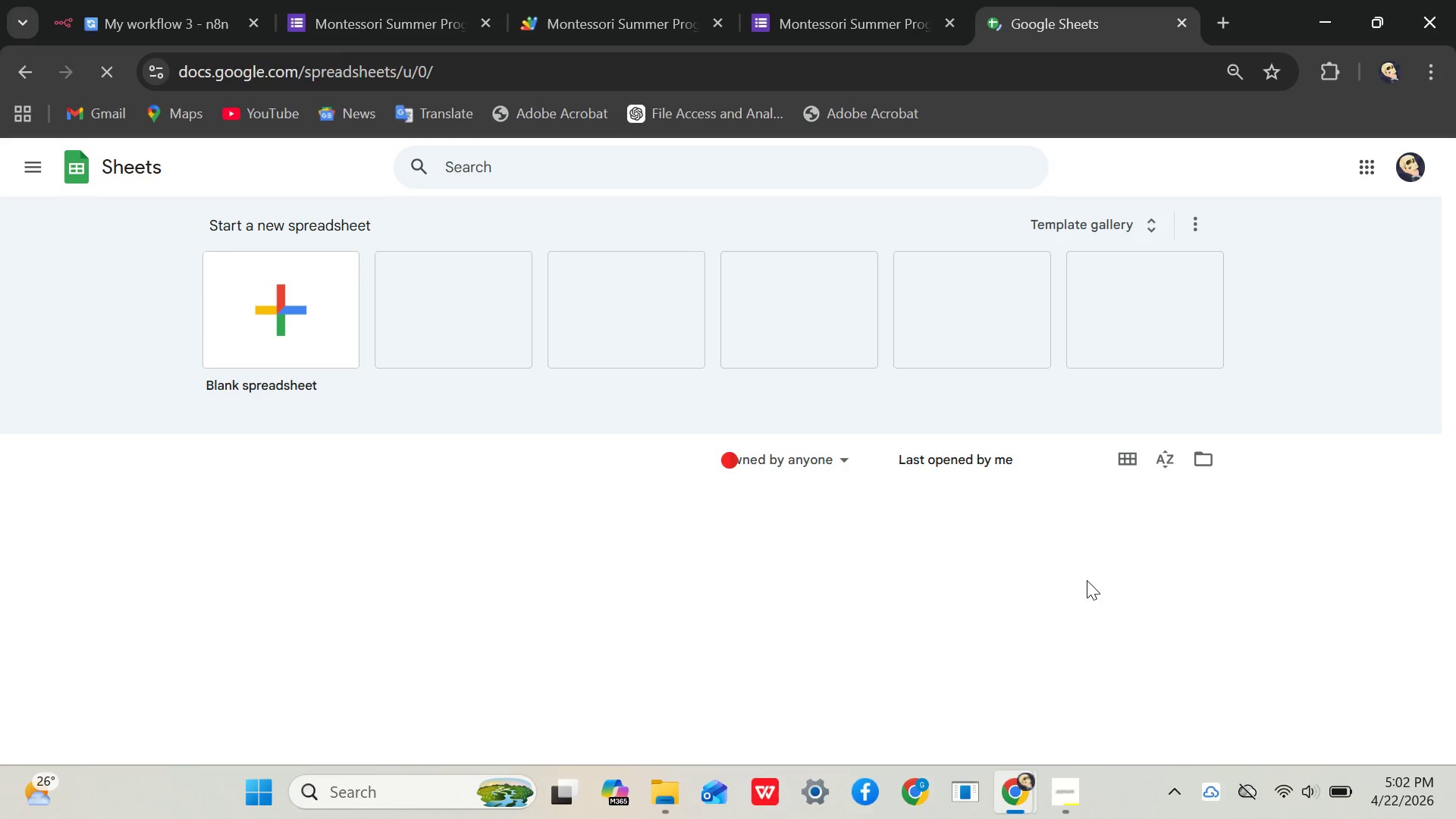 
wait(6.58)
 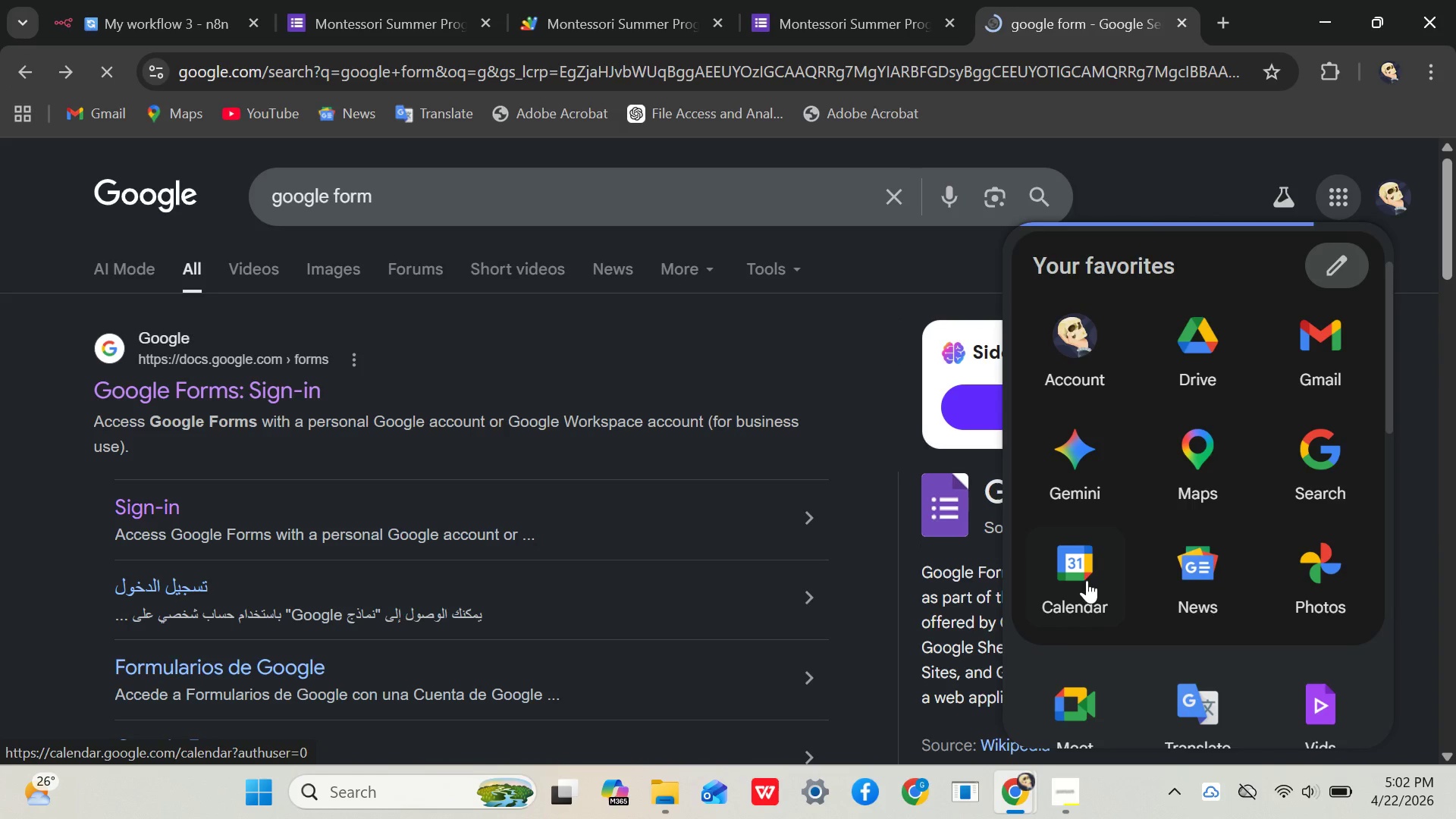 
left_click([257, 322])
 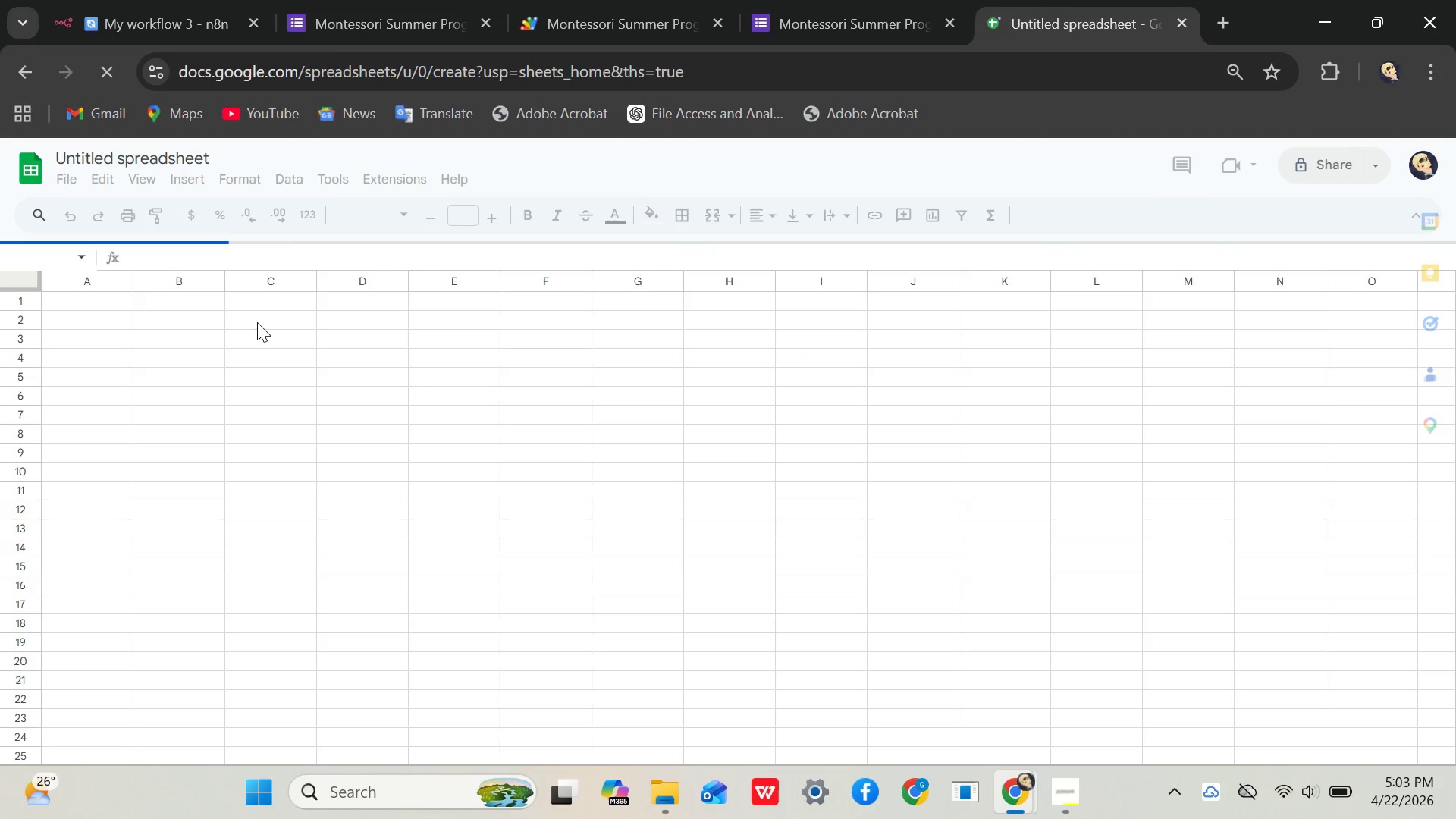 
wait(6.5)
 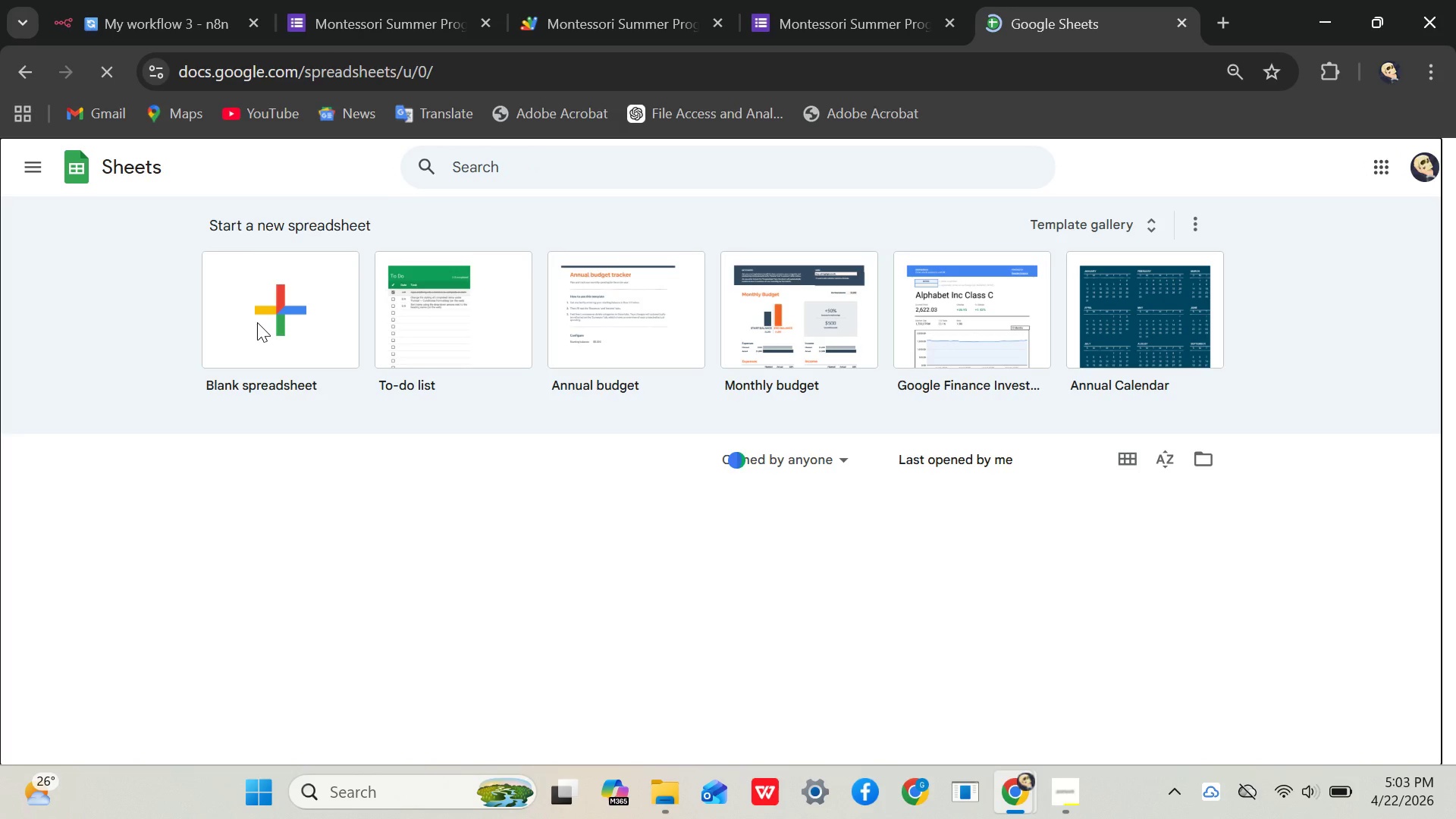 
double_click([86, 151])
 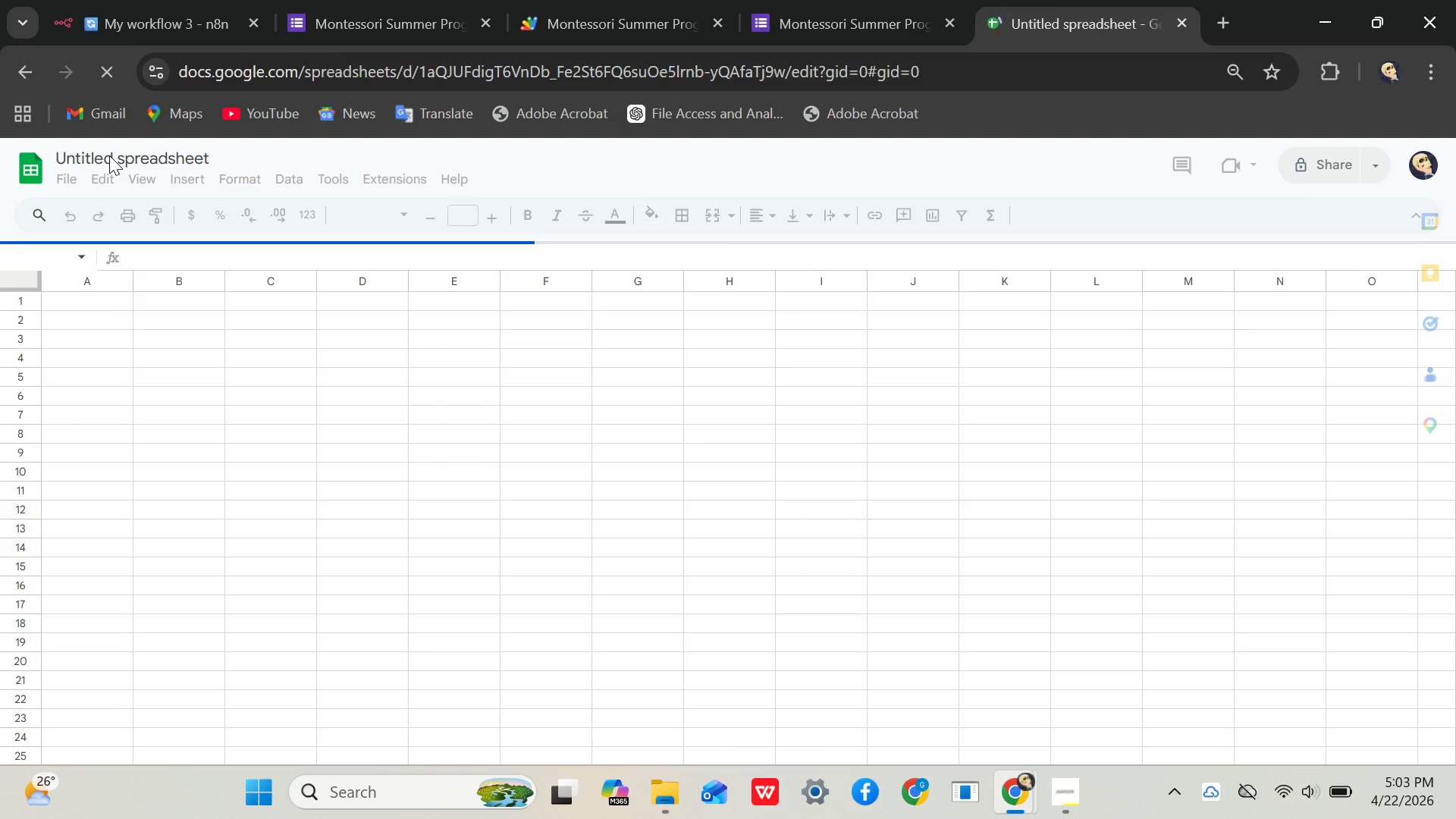 
left_click([109, 155])
 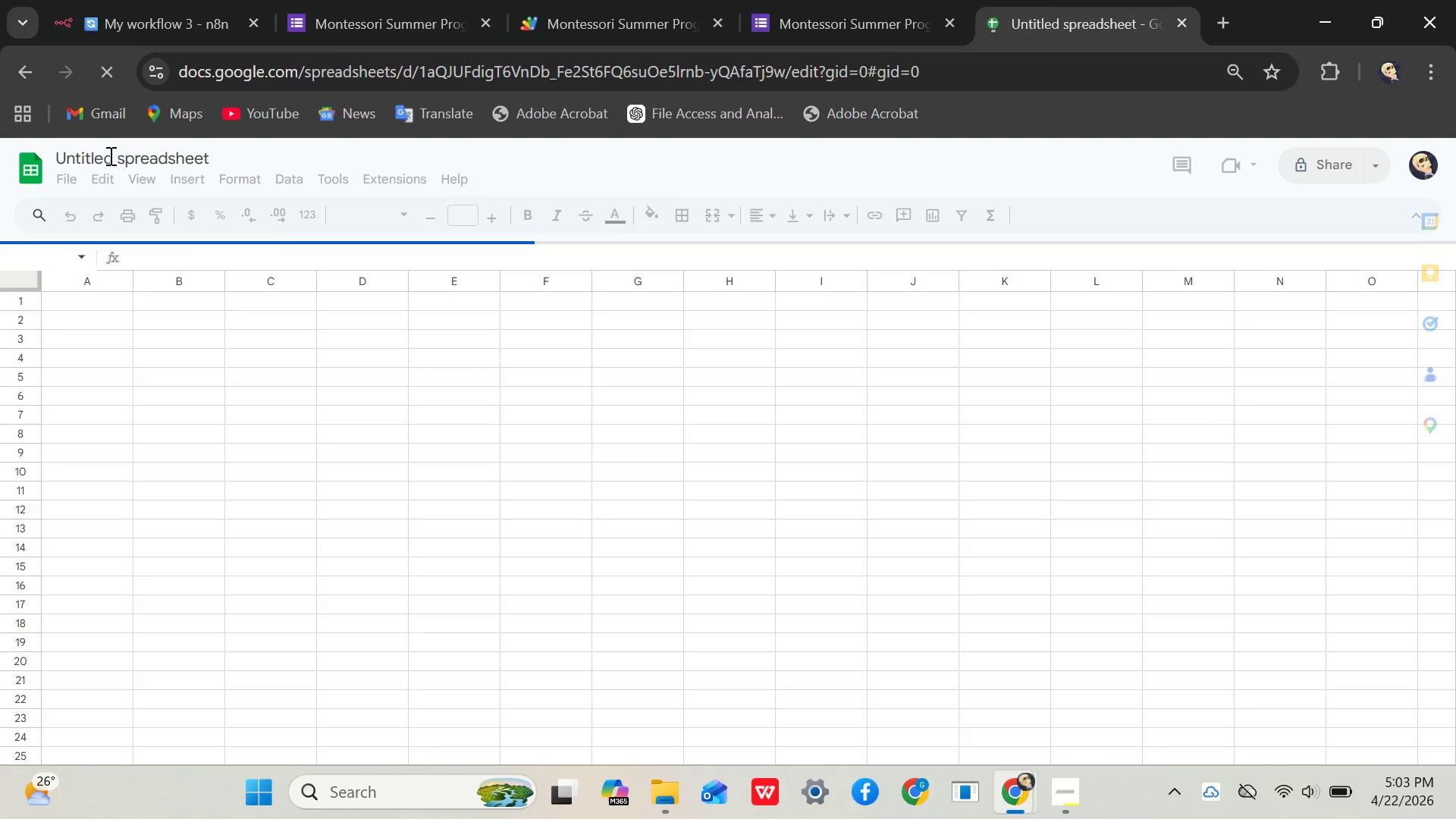 
left_click_drag(start_coordinate=[109, 155], to_coordinate=[52, 160])
 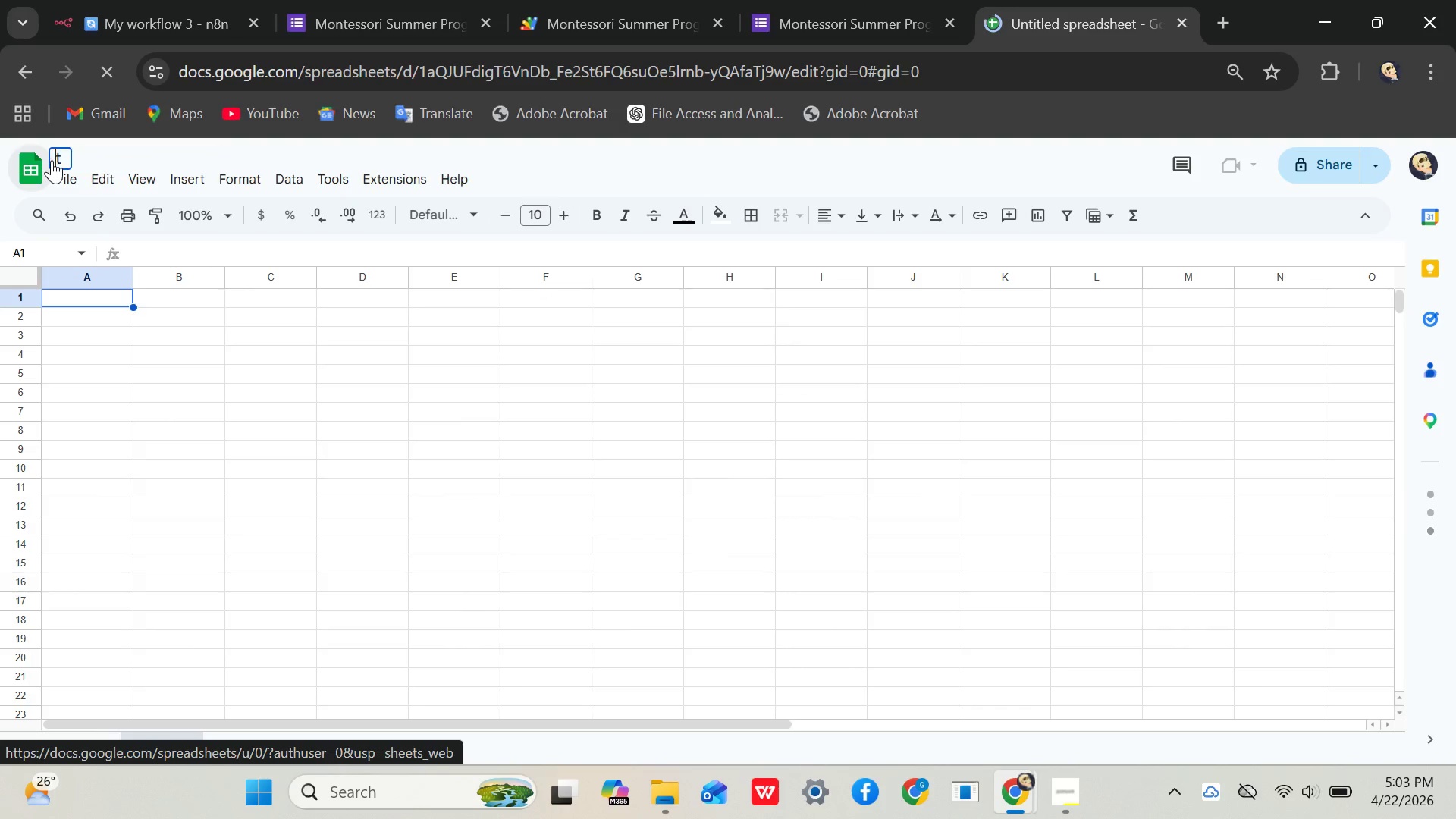 
key(Backspace)
 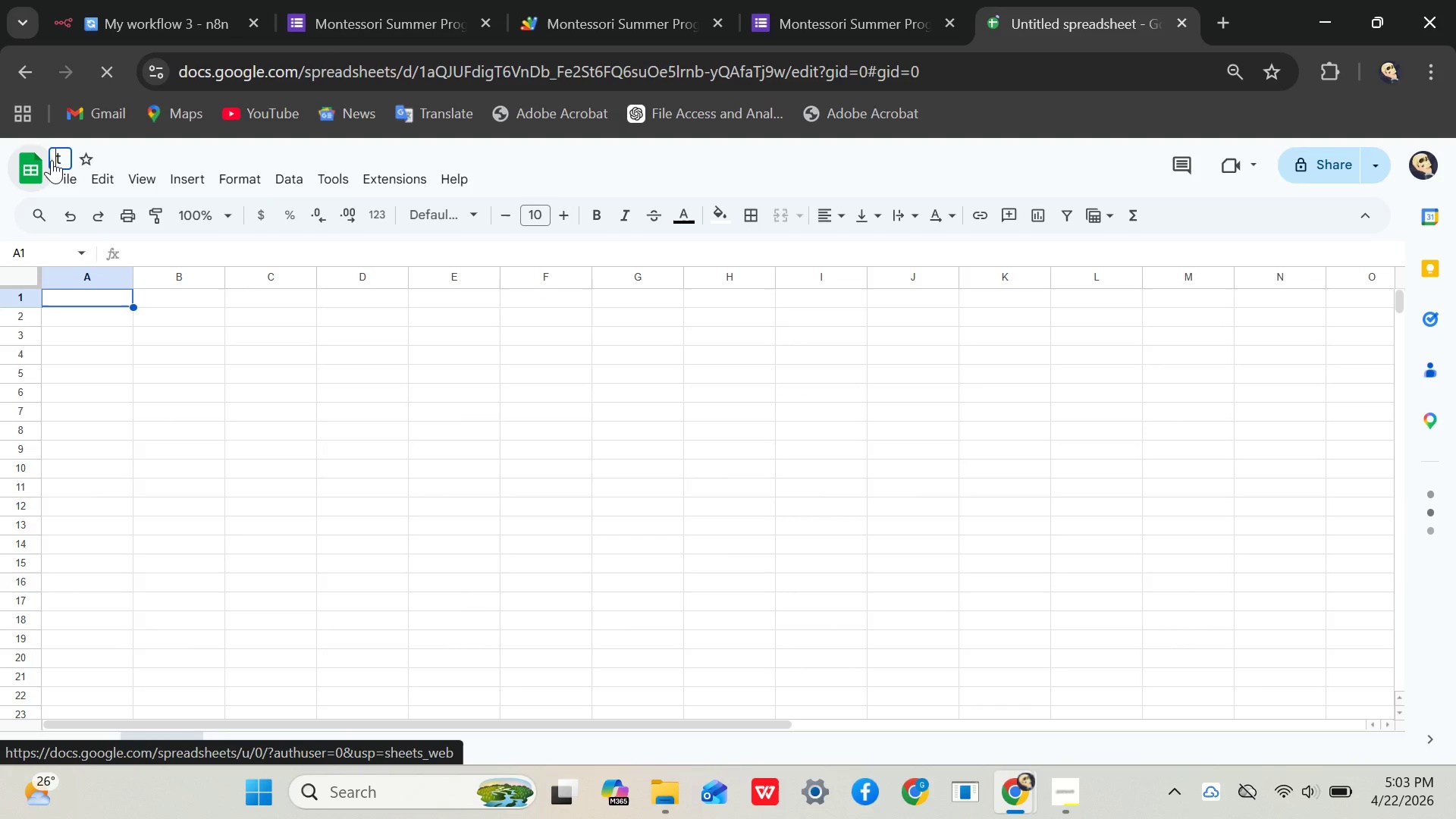 
key(ArrowRight)
 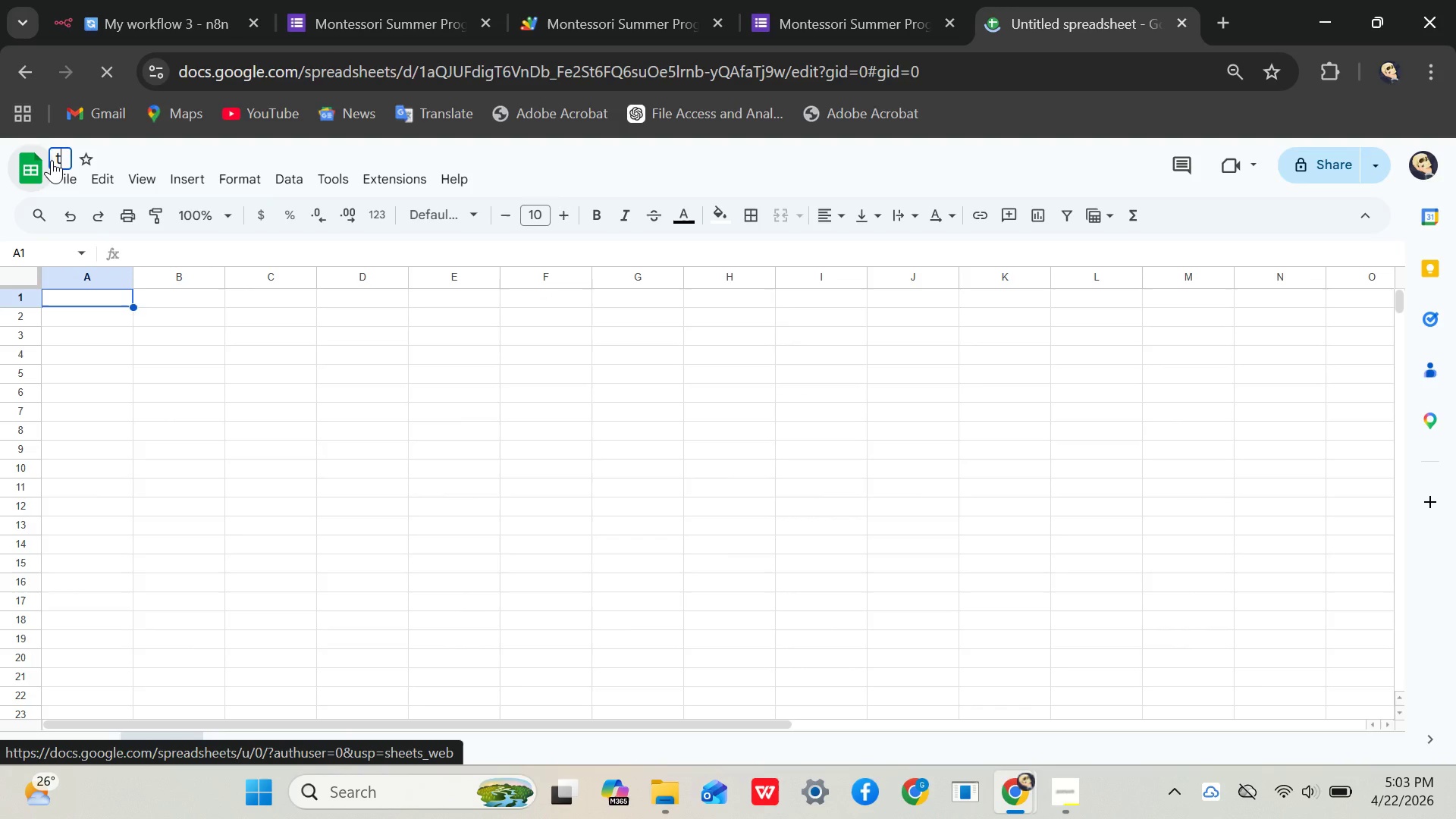 
key(Backspace)
type(Monte)
 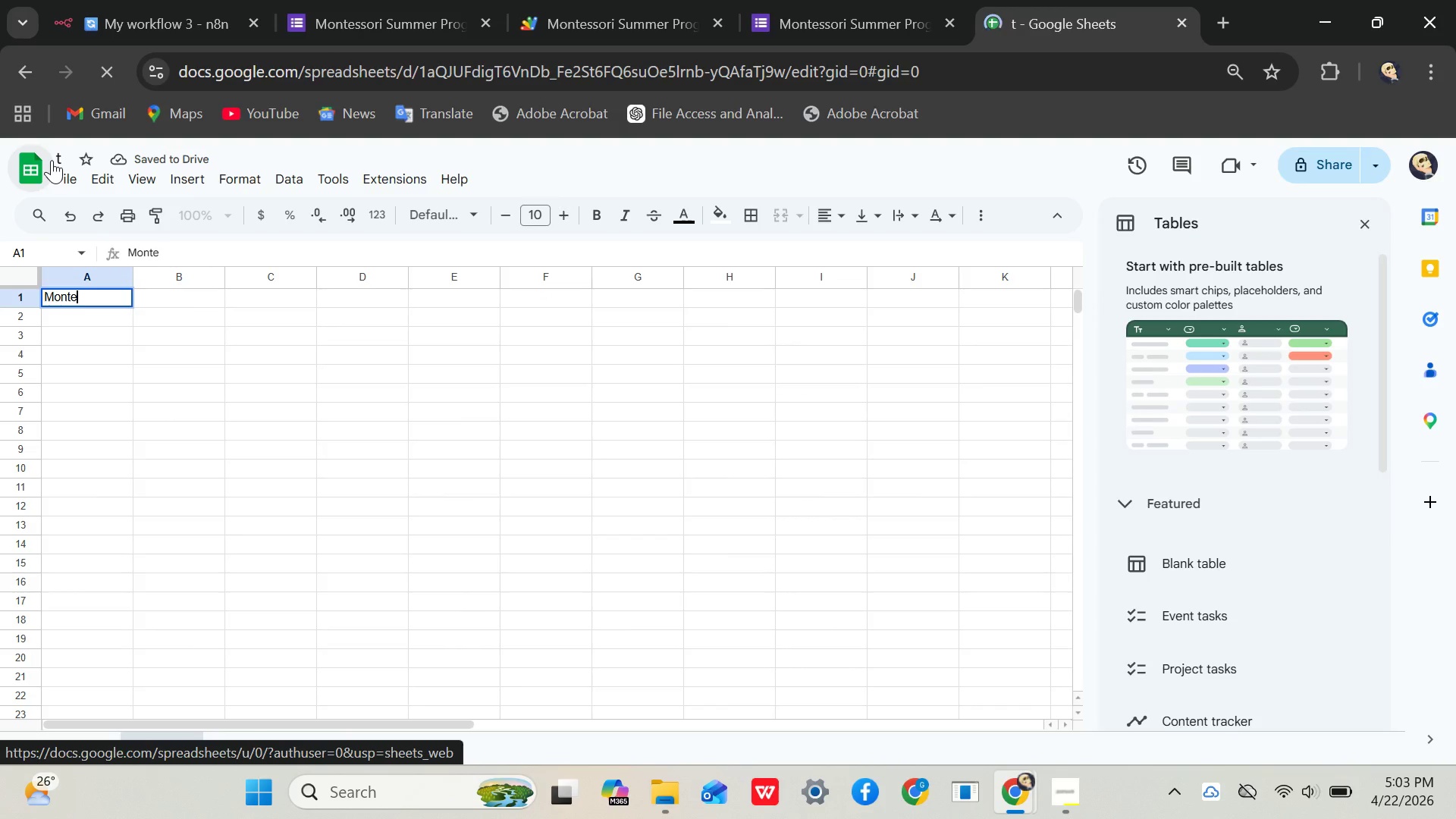 
left_click([59, 156])
 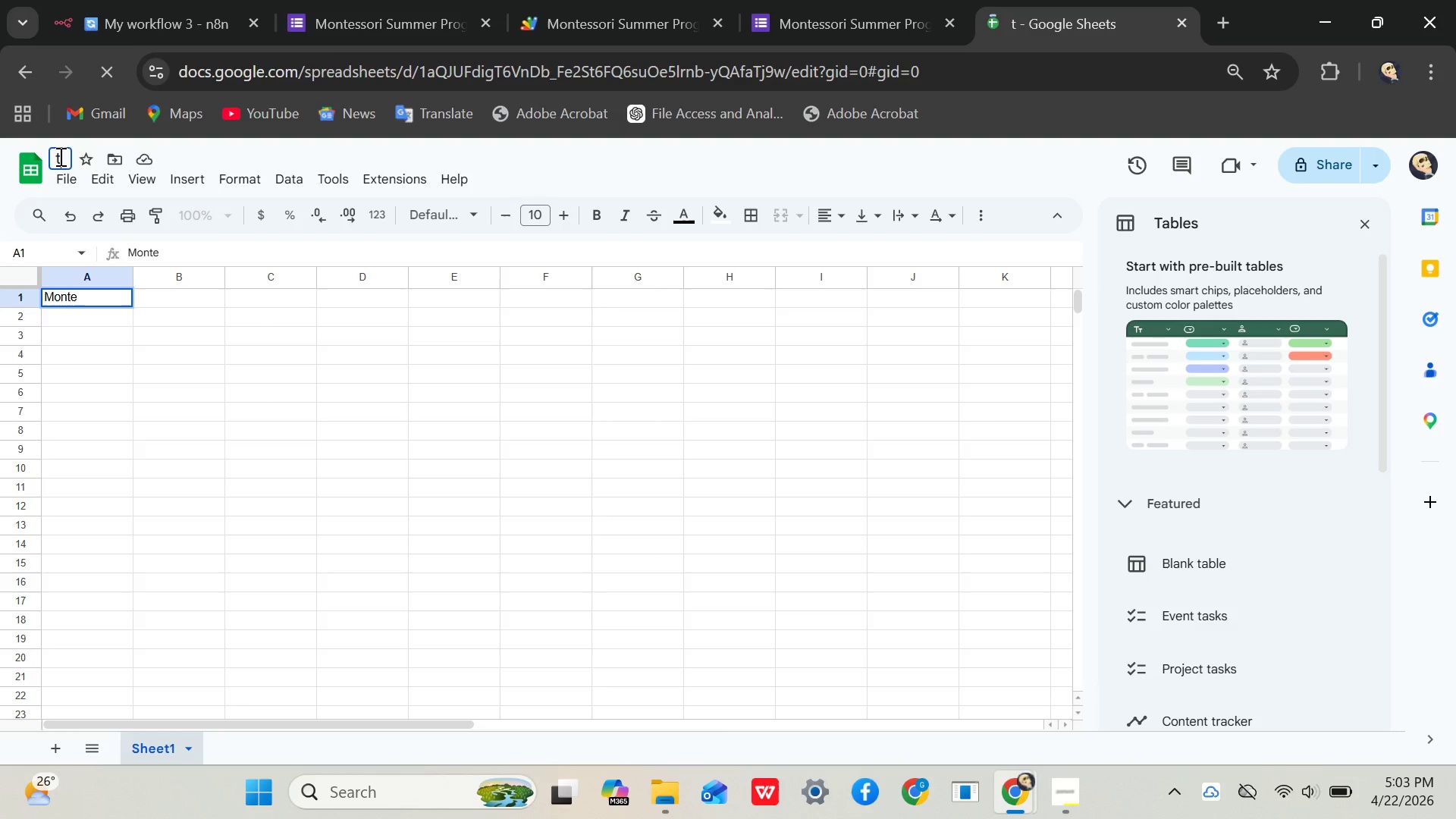 
type(=)
key(Backspace)
key(Backspace)
key(Backspace)
type(Montessori Summer Program)
 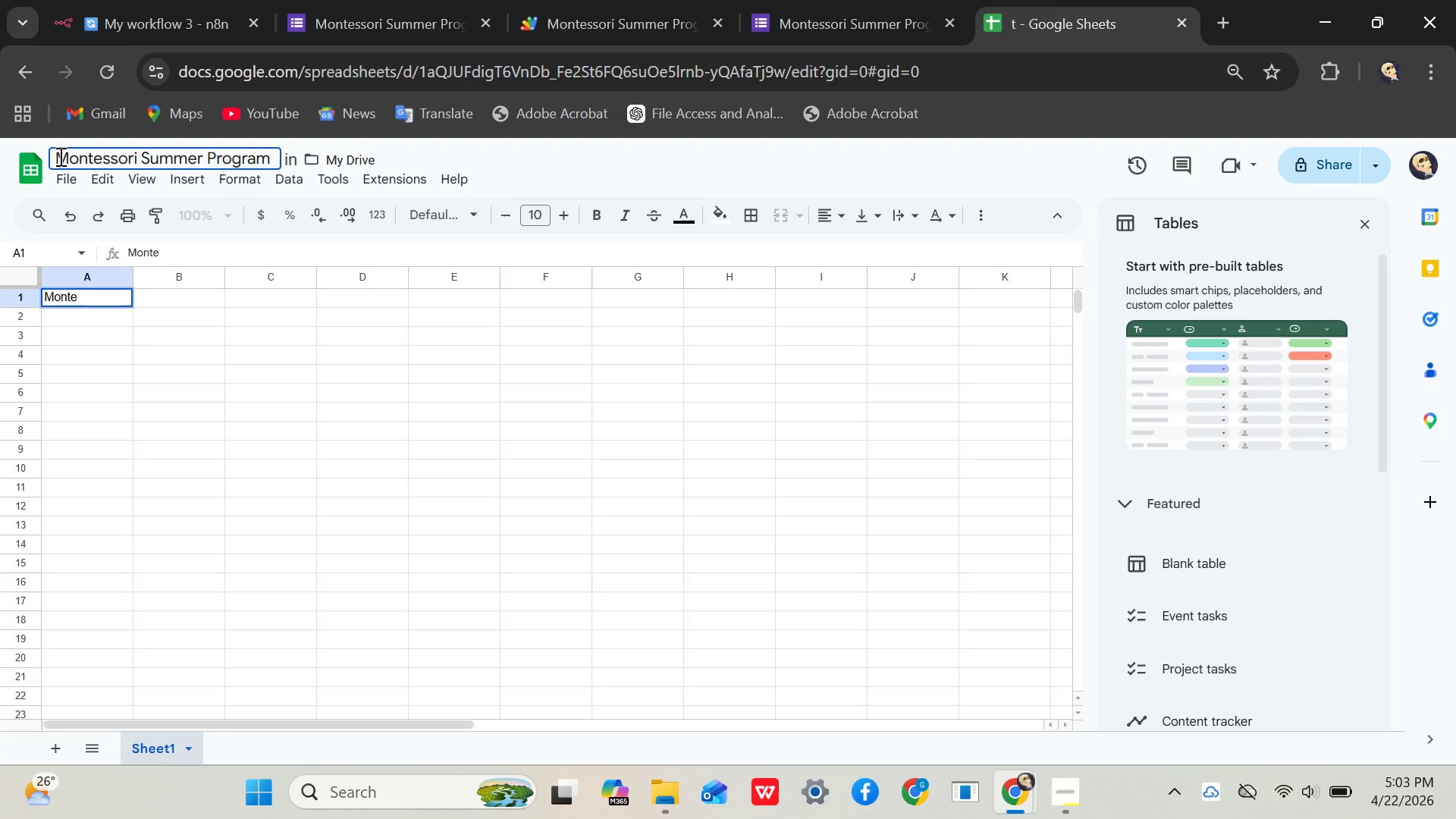 
hold_key(key=ControlLeft, duration=0.39)
 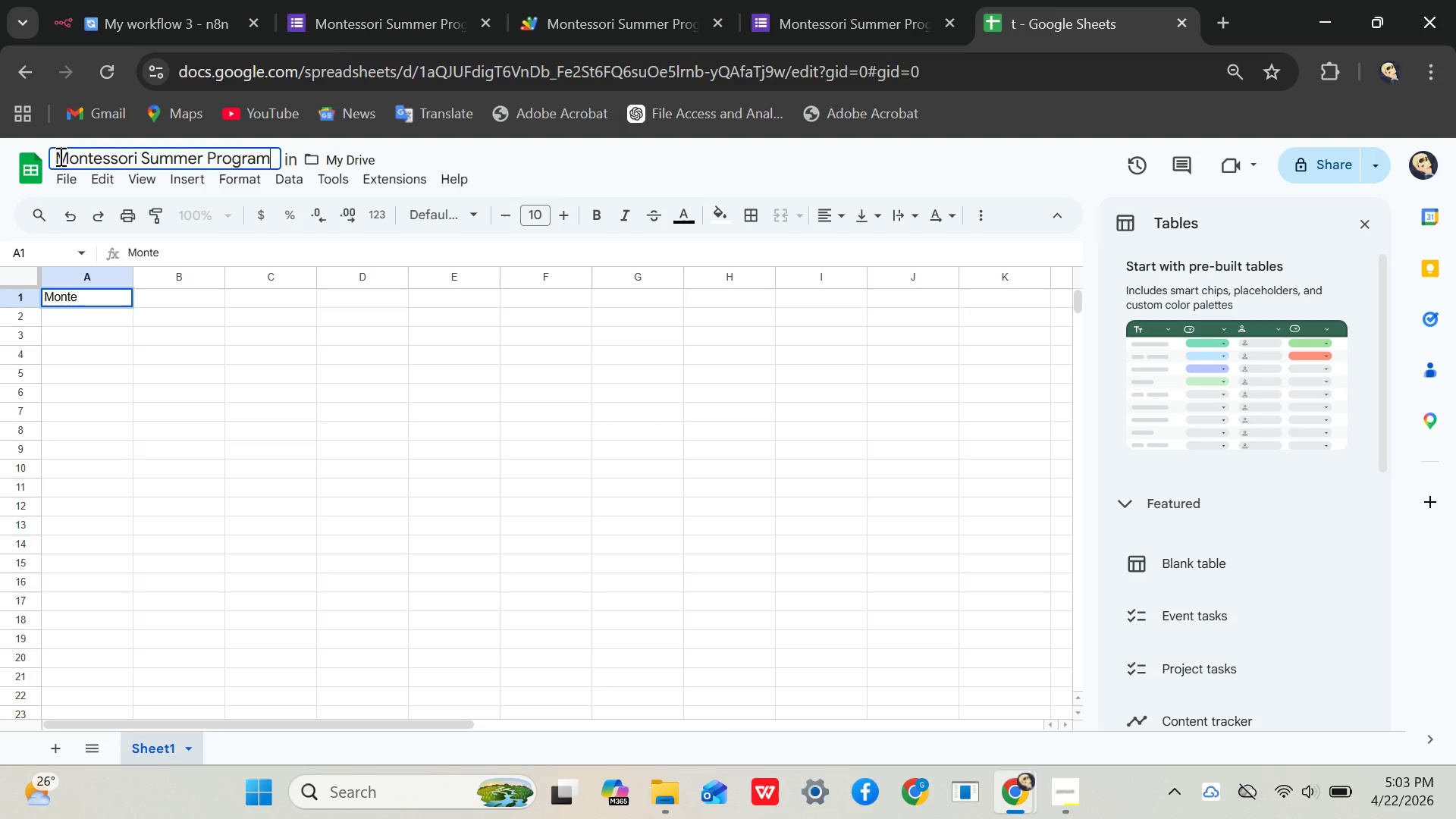 
key(Control+A)
 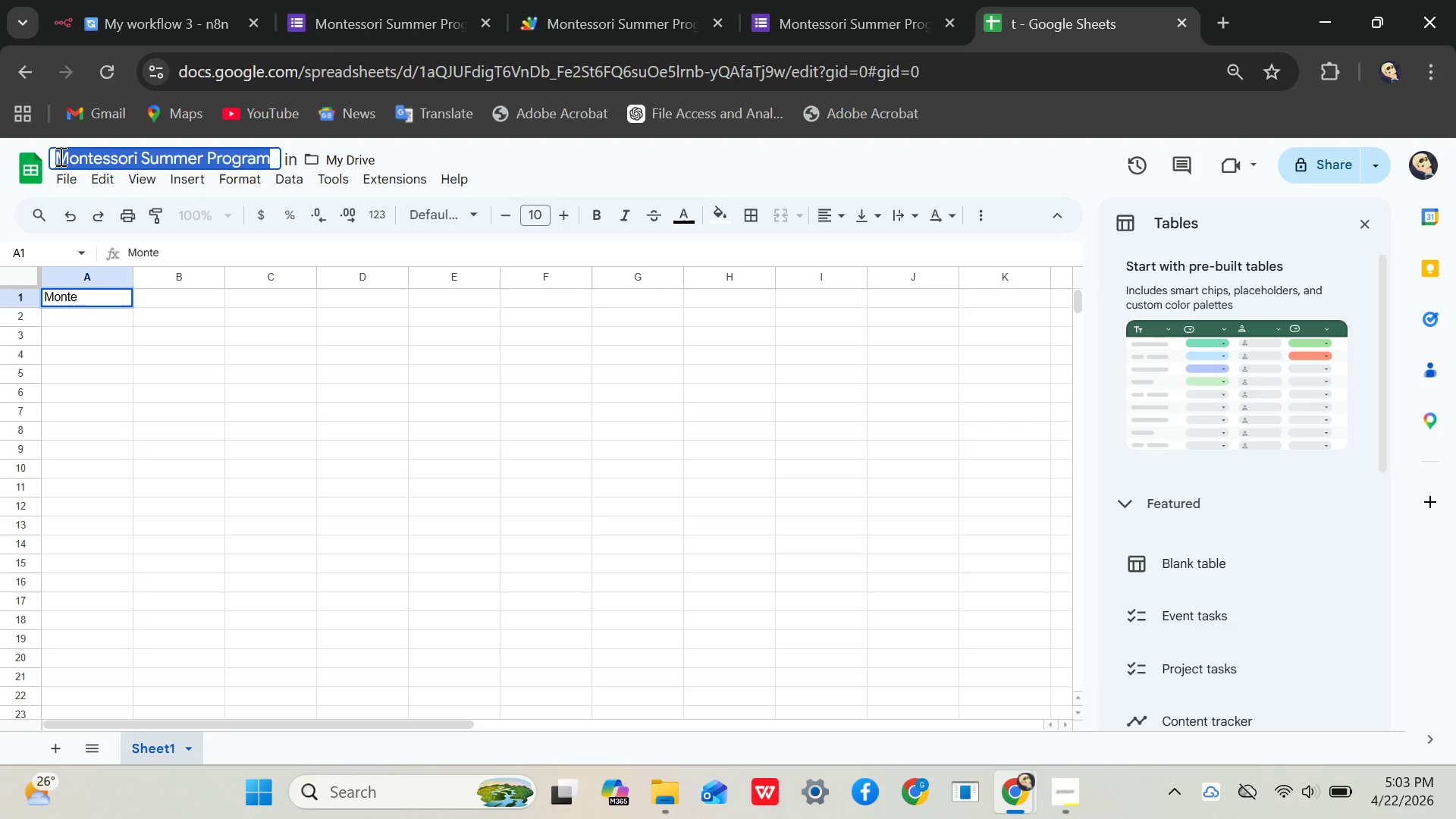 
key(Control+Space)
 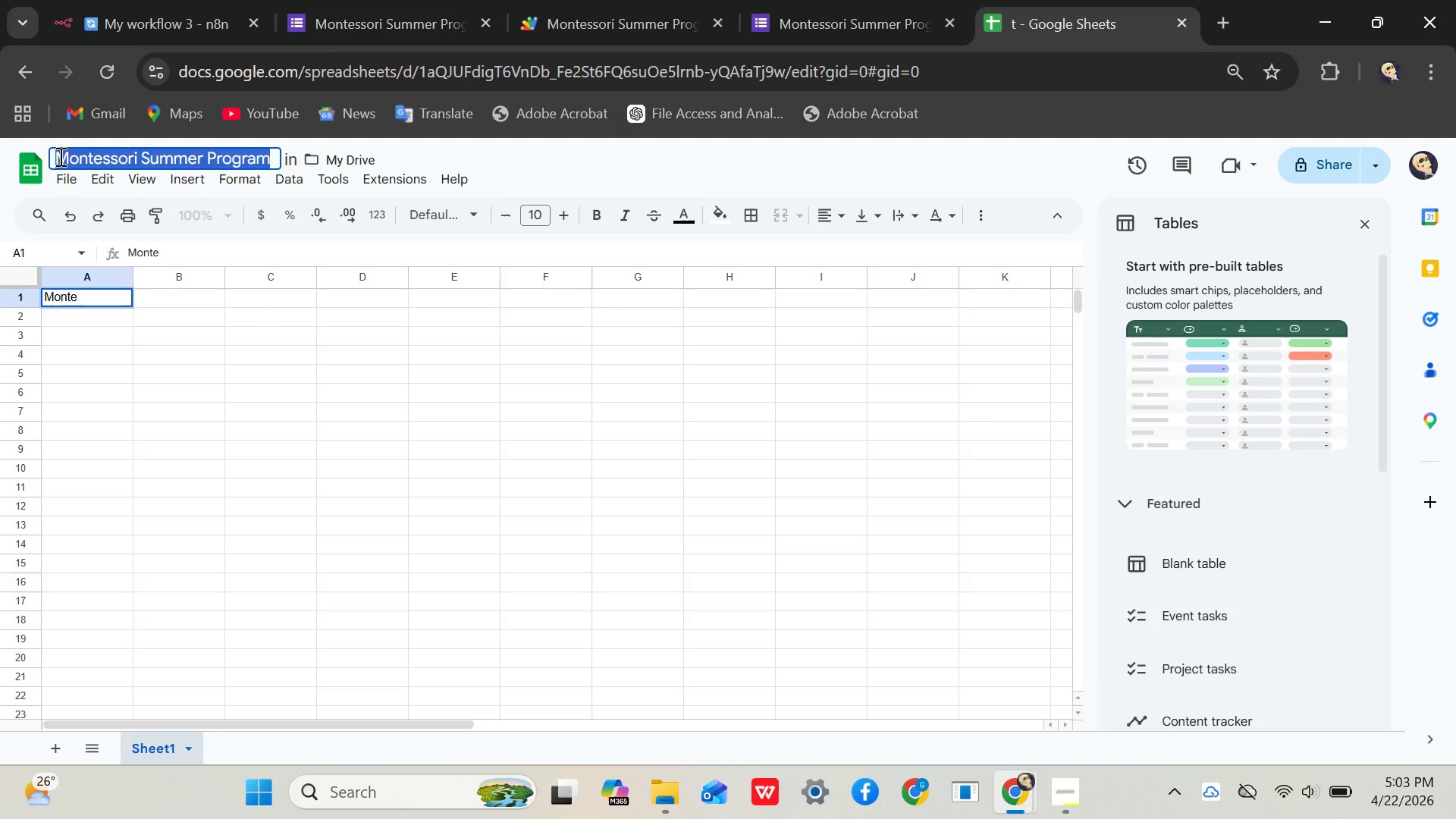 
key(Control+C)
 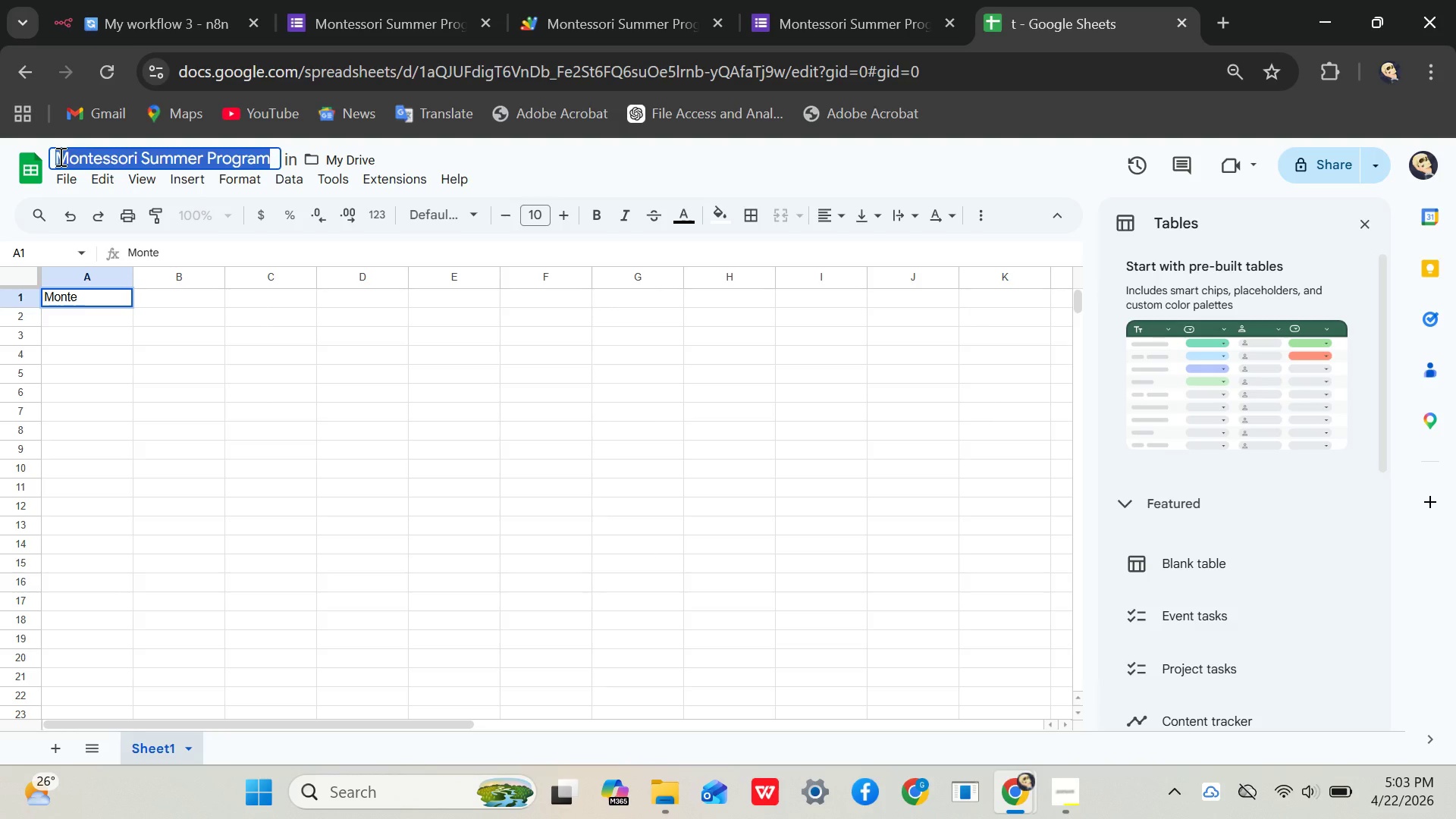 
key(Control+C)
 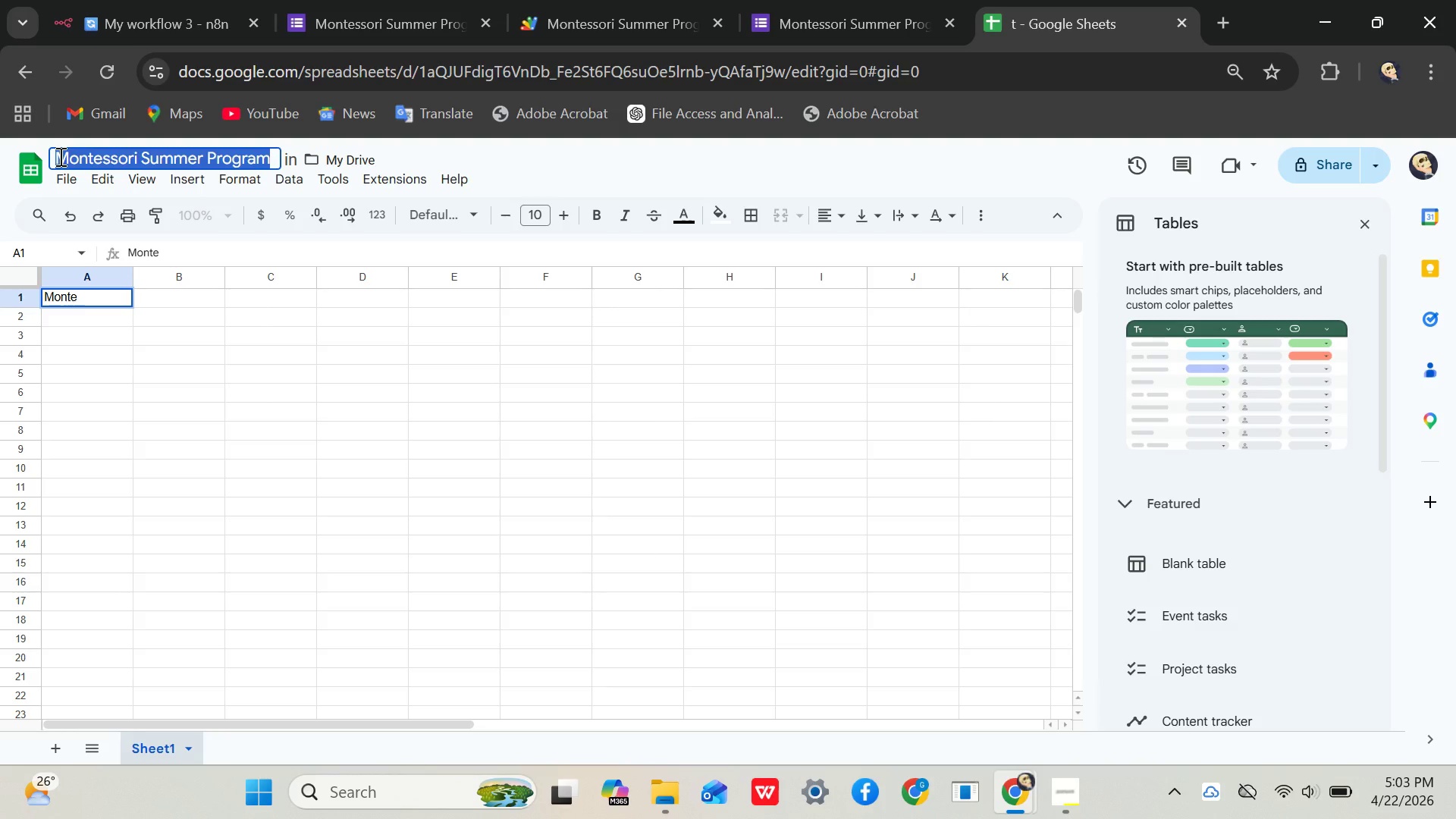 
key(Control+C)
 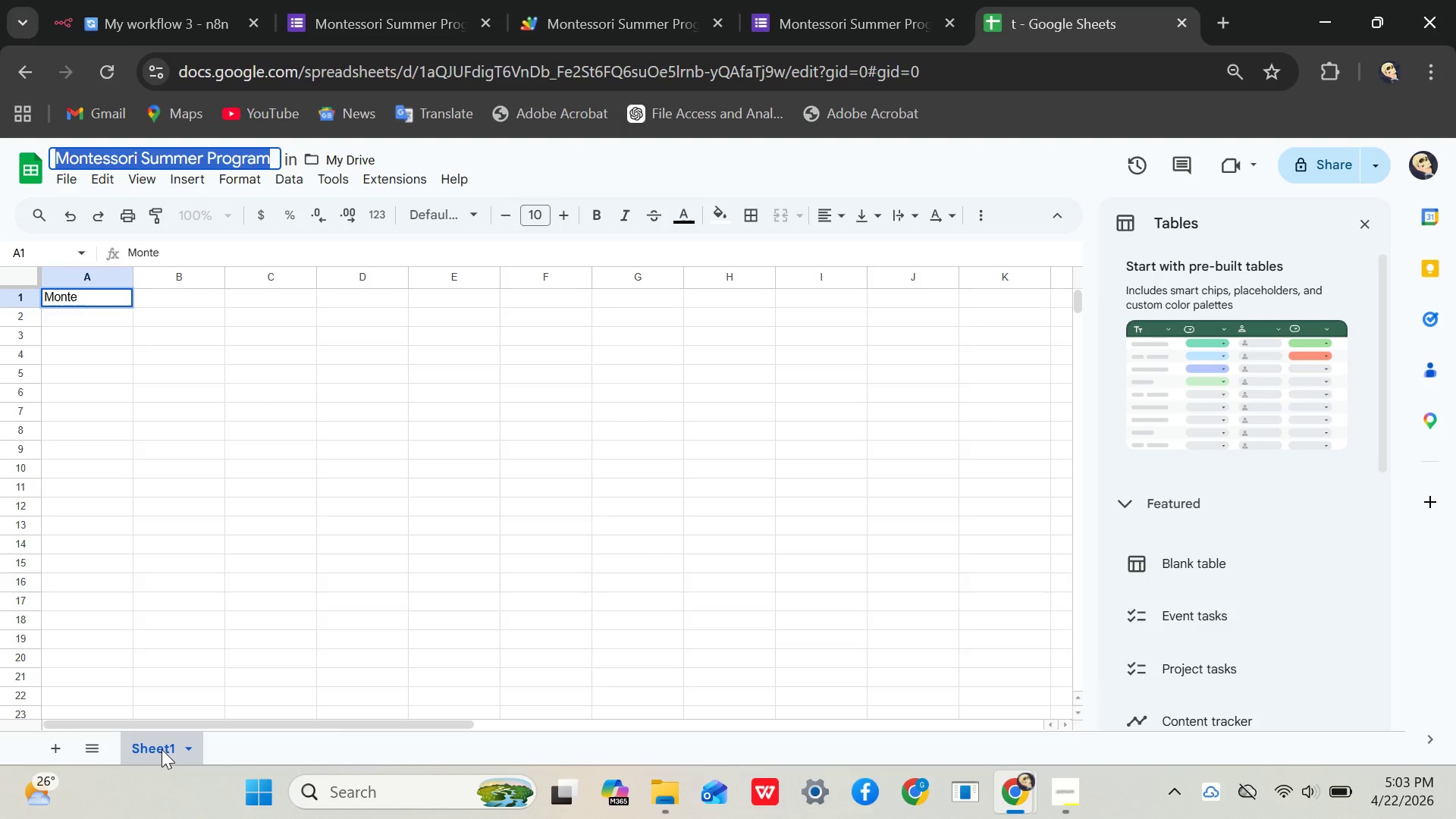 
left_click([162, 749])
 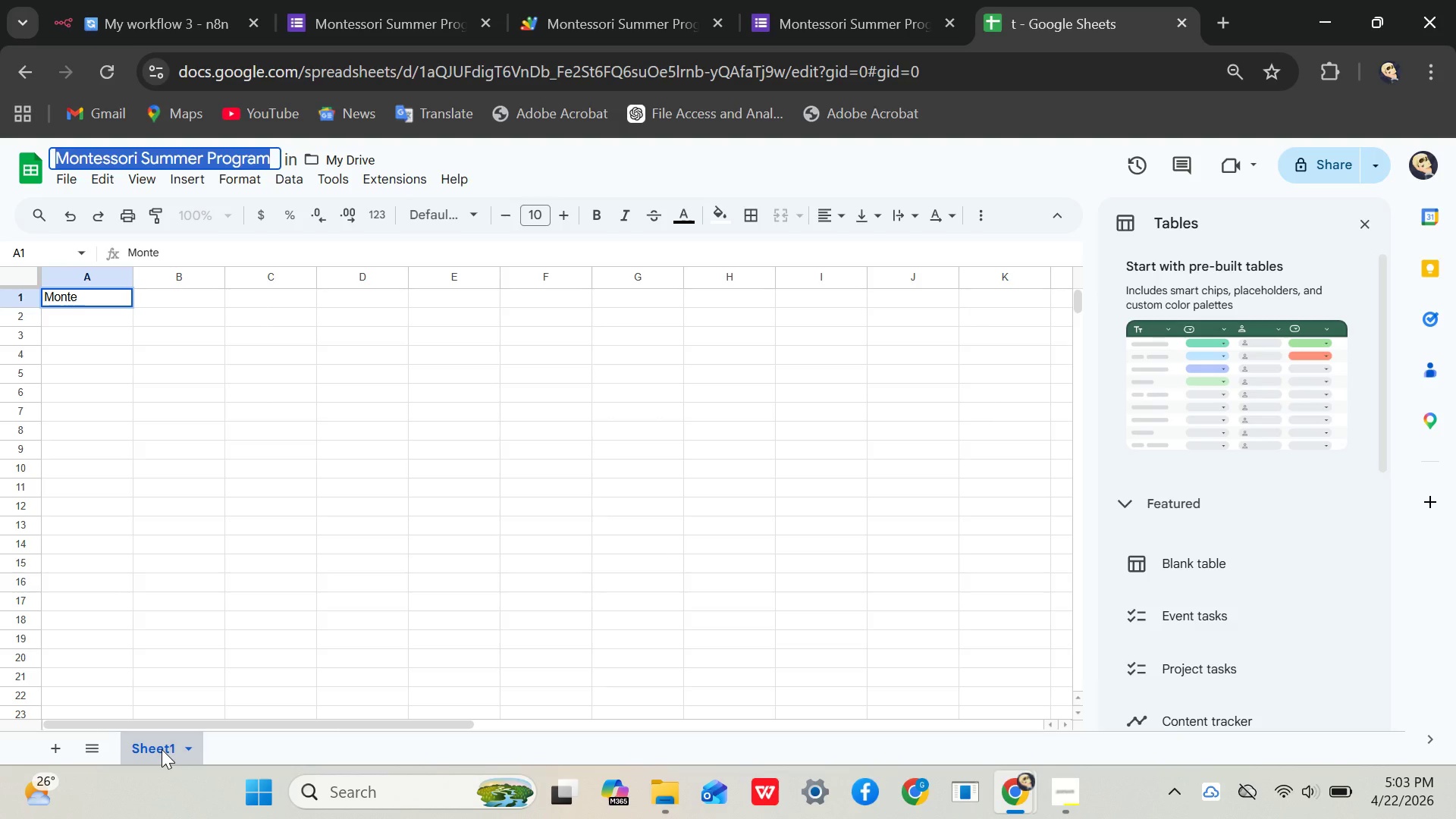 
double_click([162, 749])
 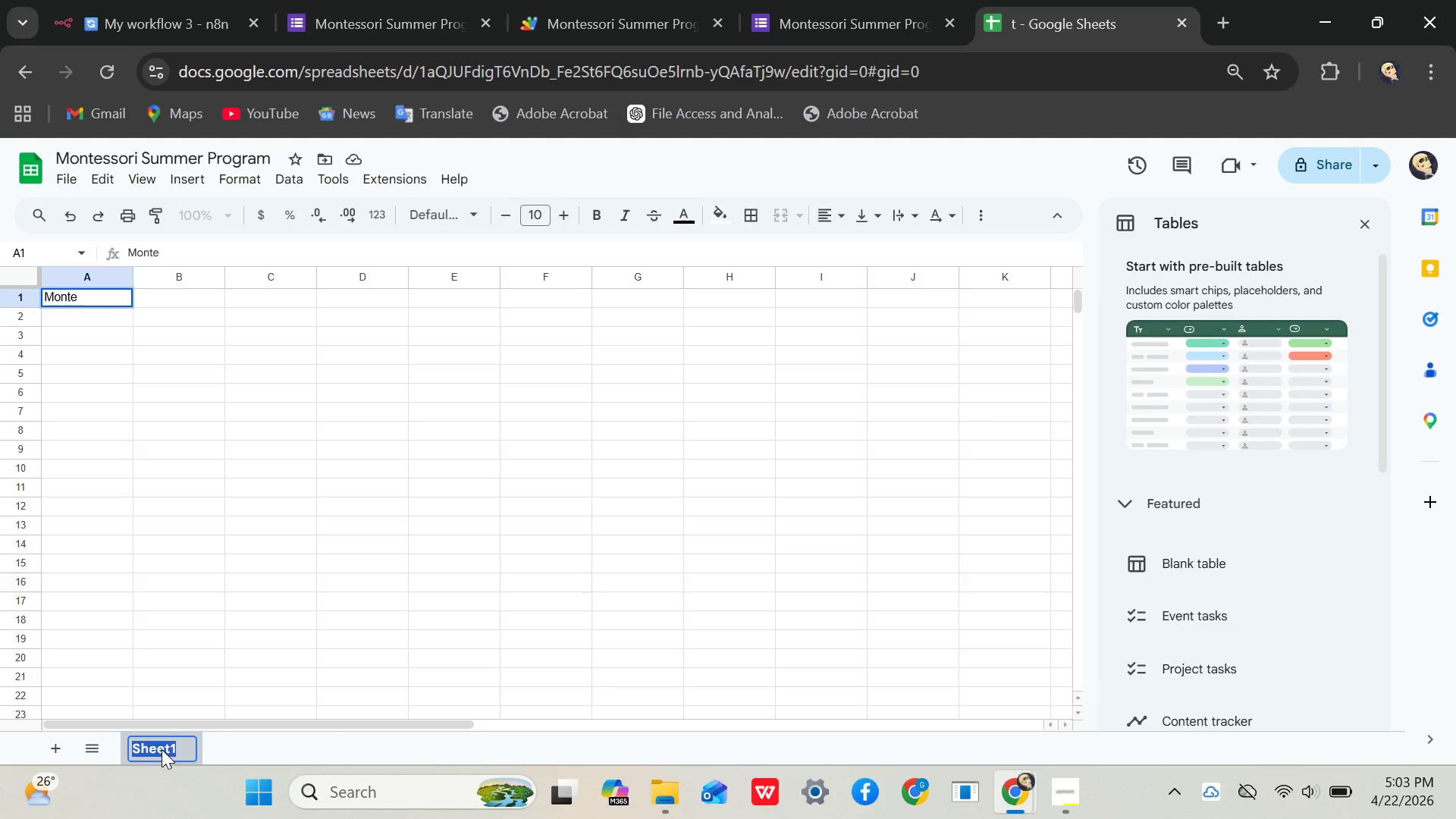 
triple_click([162, 749])
 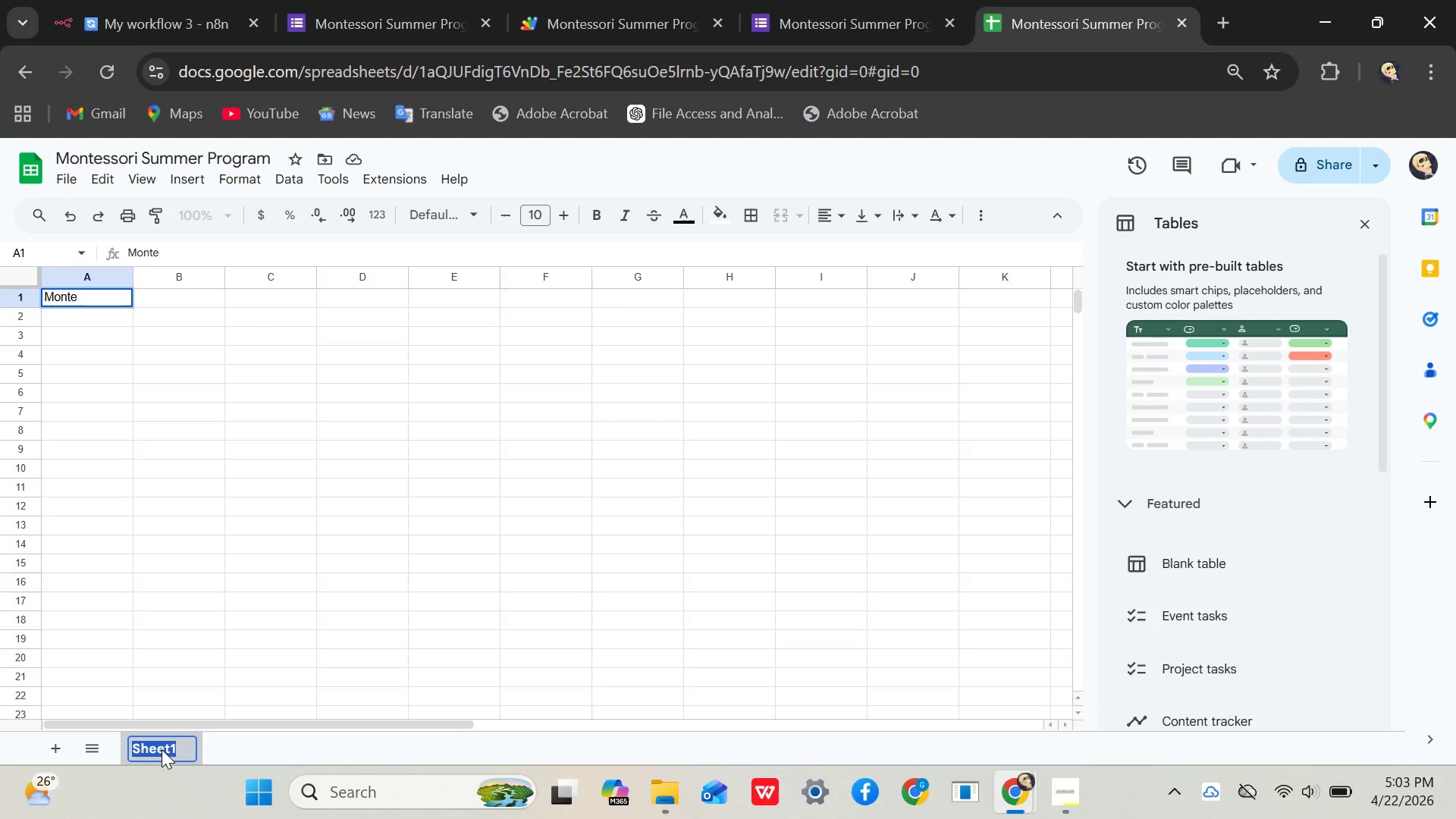 
triple_click([162, 749])
 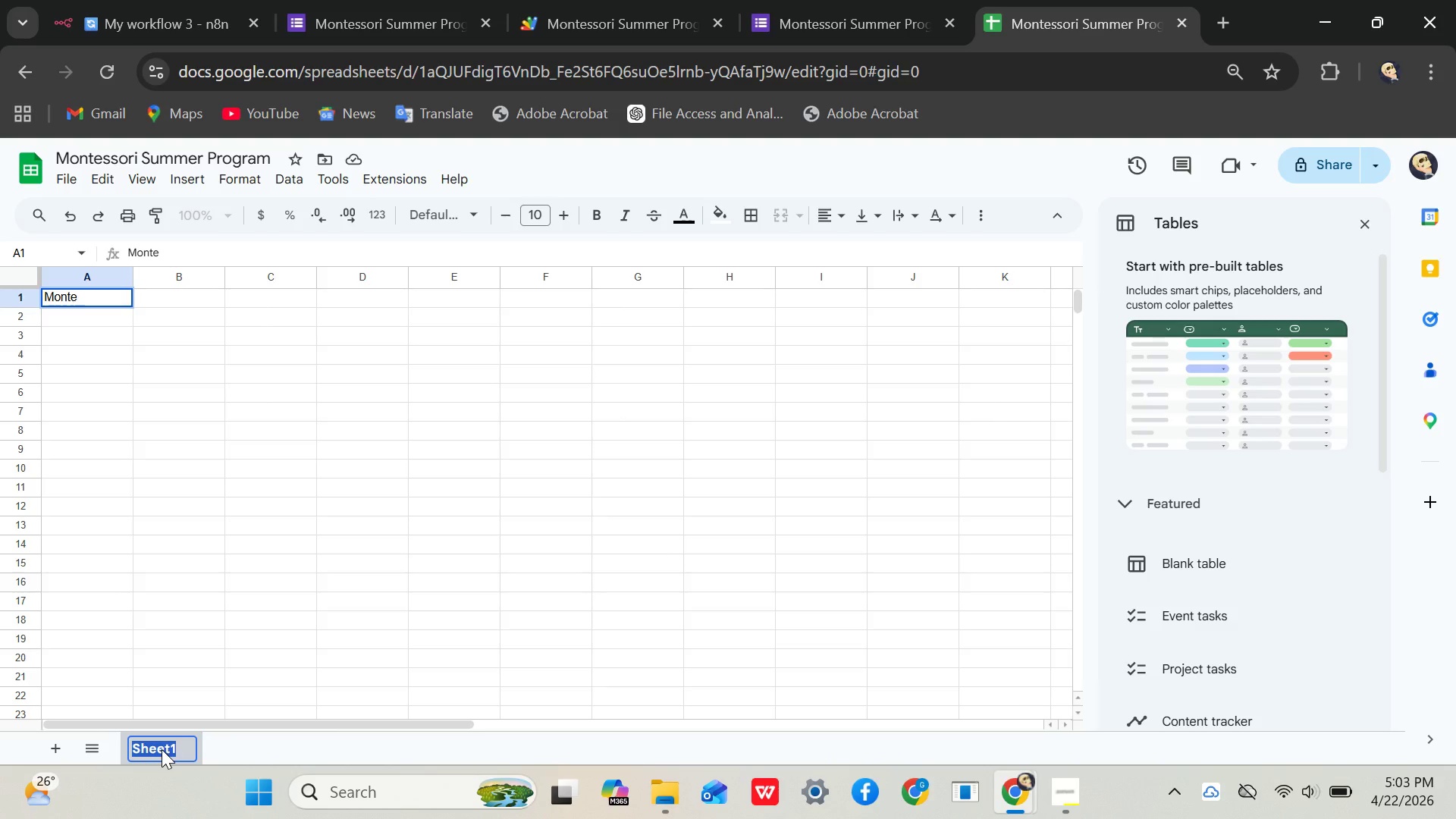 
key(Control+V)
 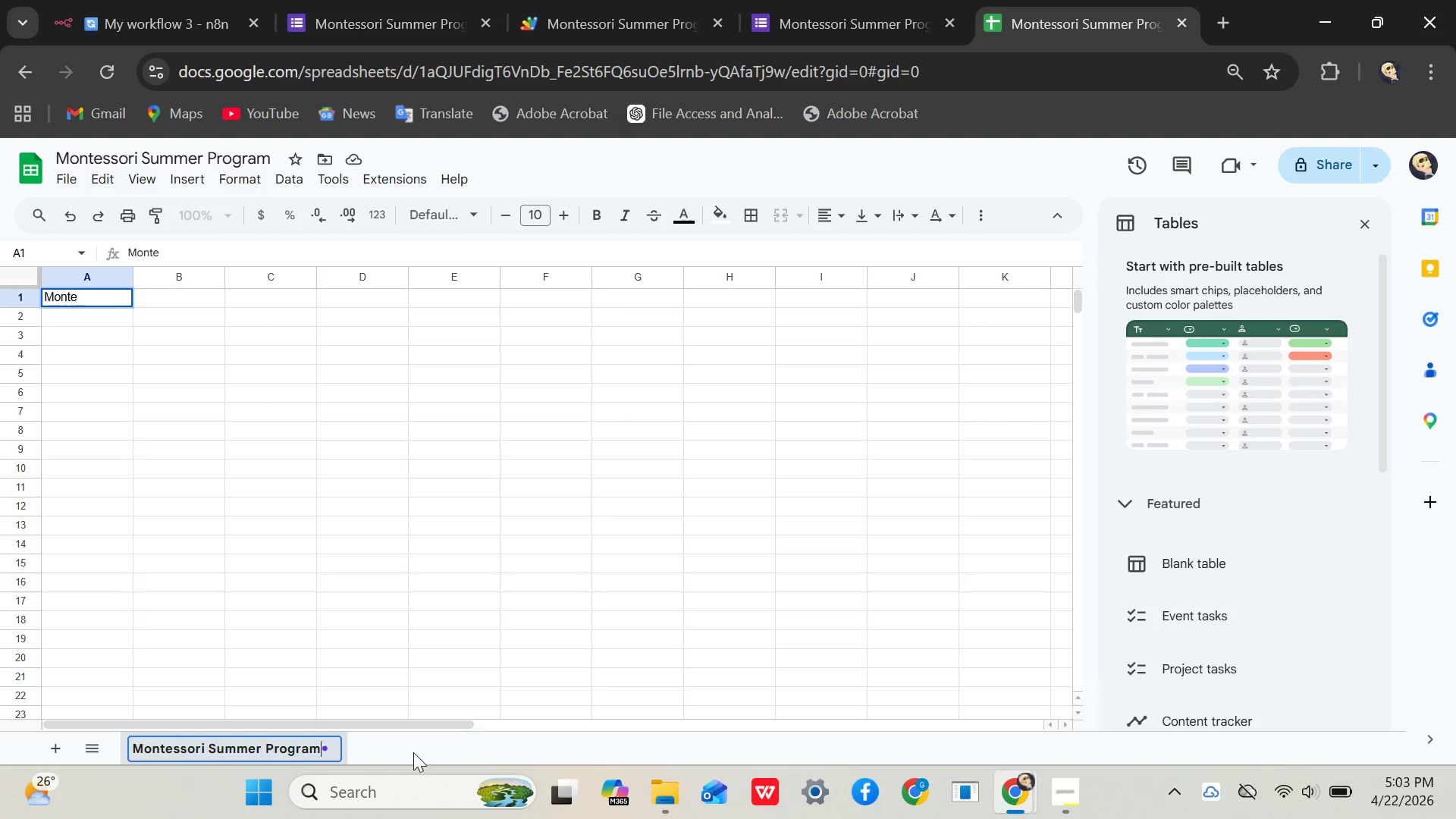 
left_click([409, 752])
 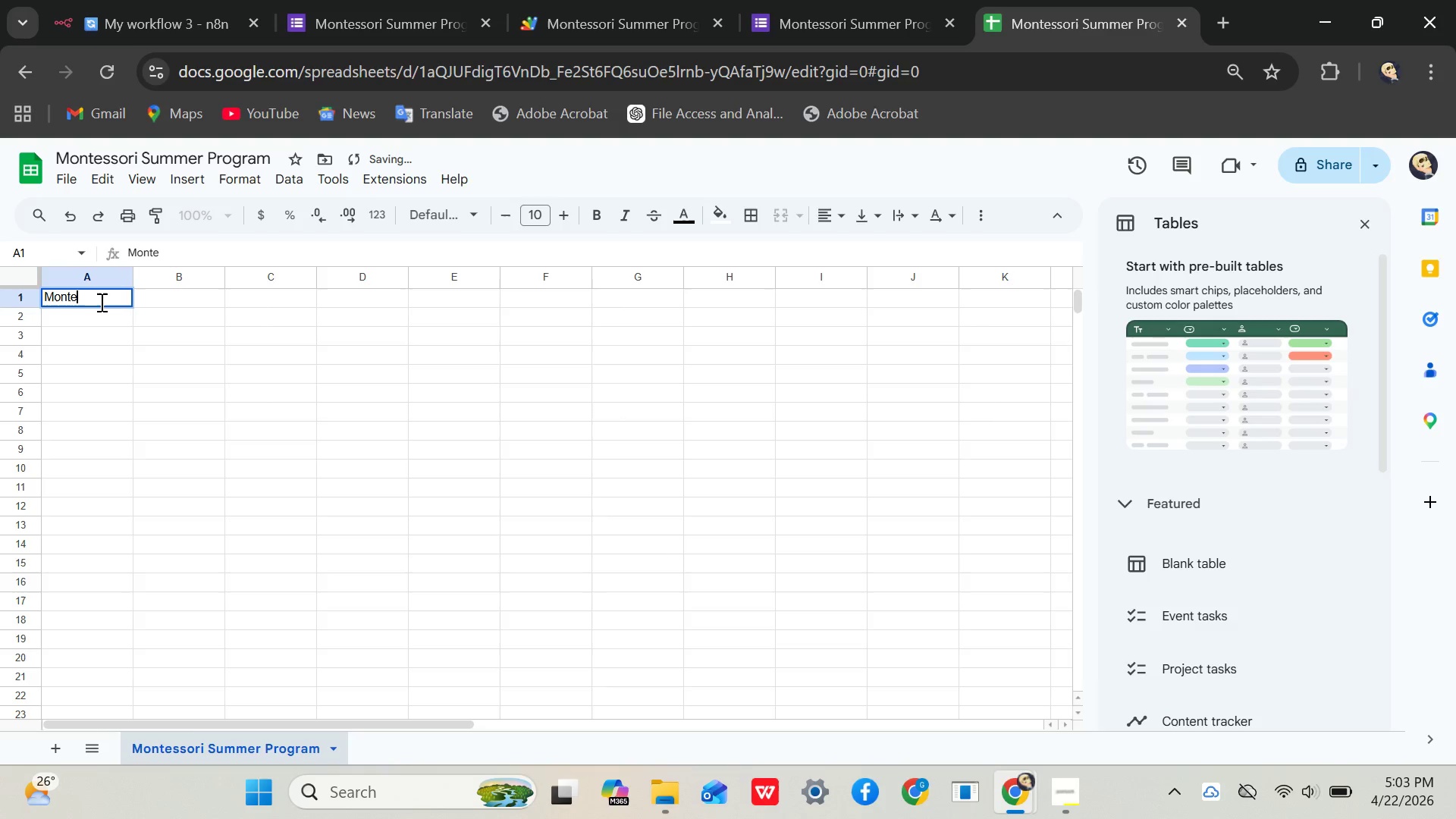 
left_click_drag(start_coordinate=[100, 302], to_coordinate=[43, 297])
 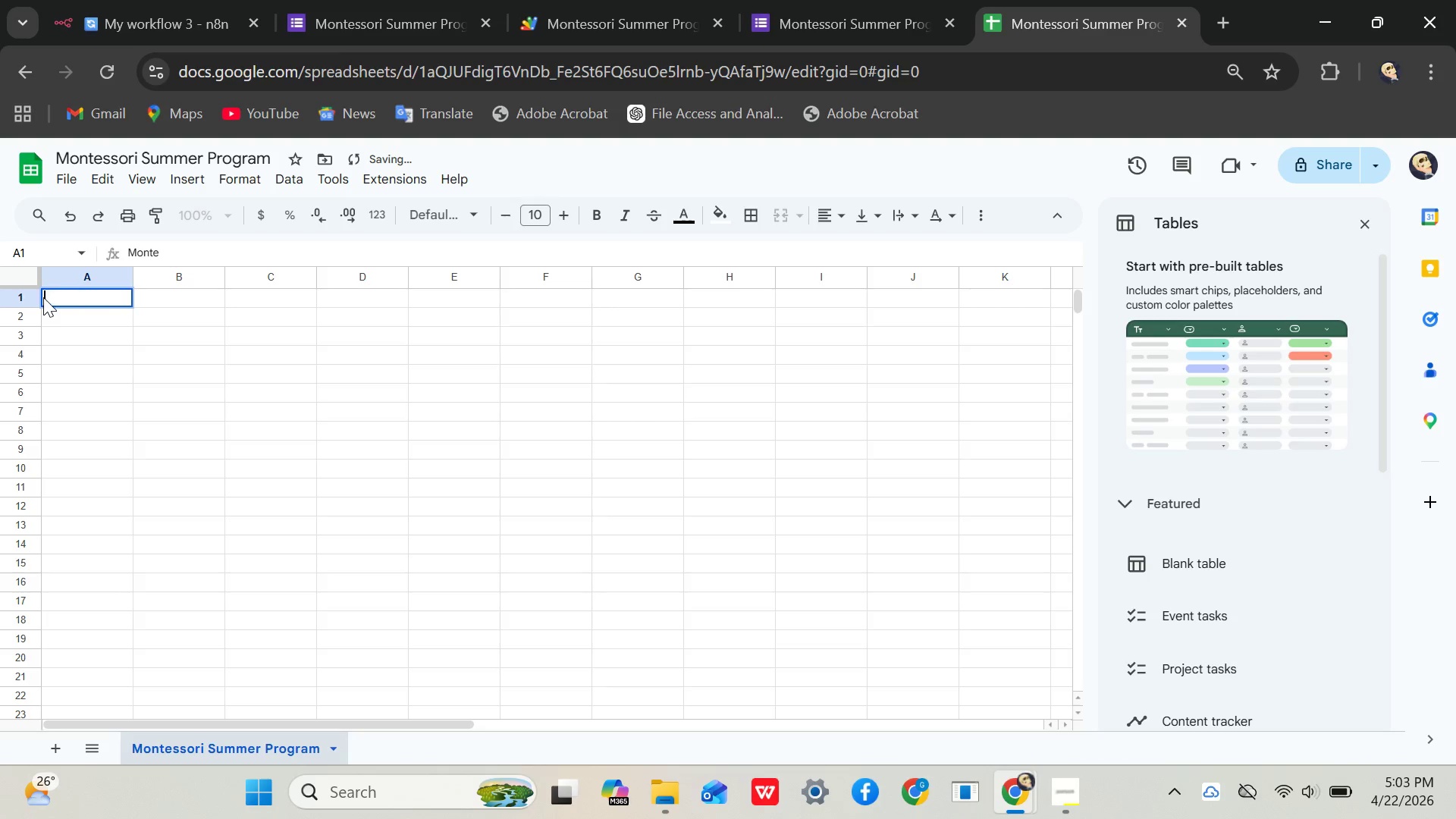 
key(Backspace)
 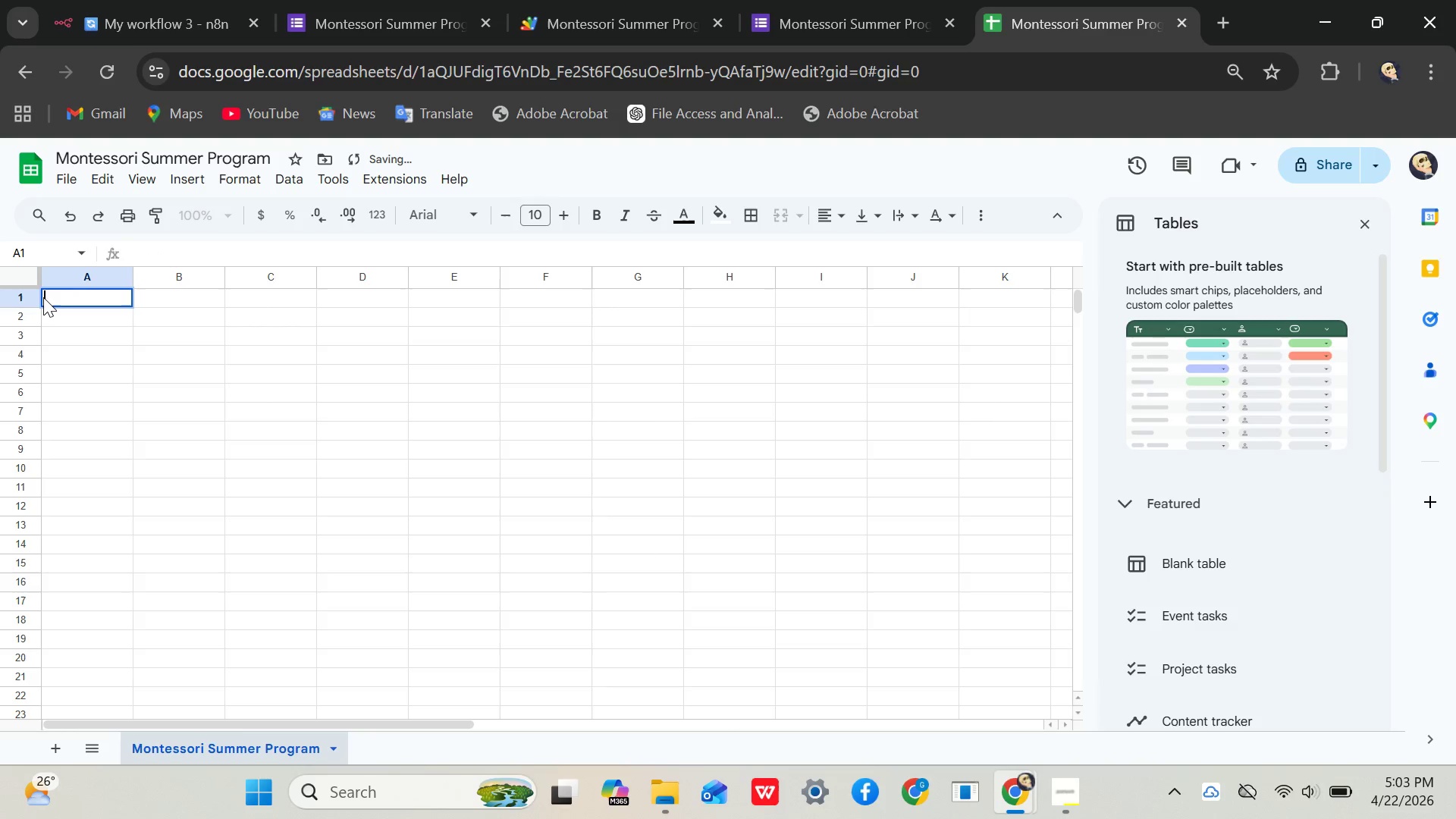 
key(Shift+ShiftLeft)
 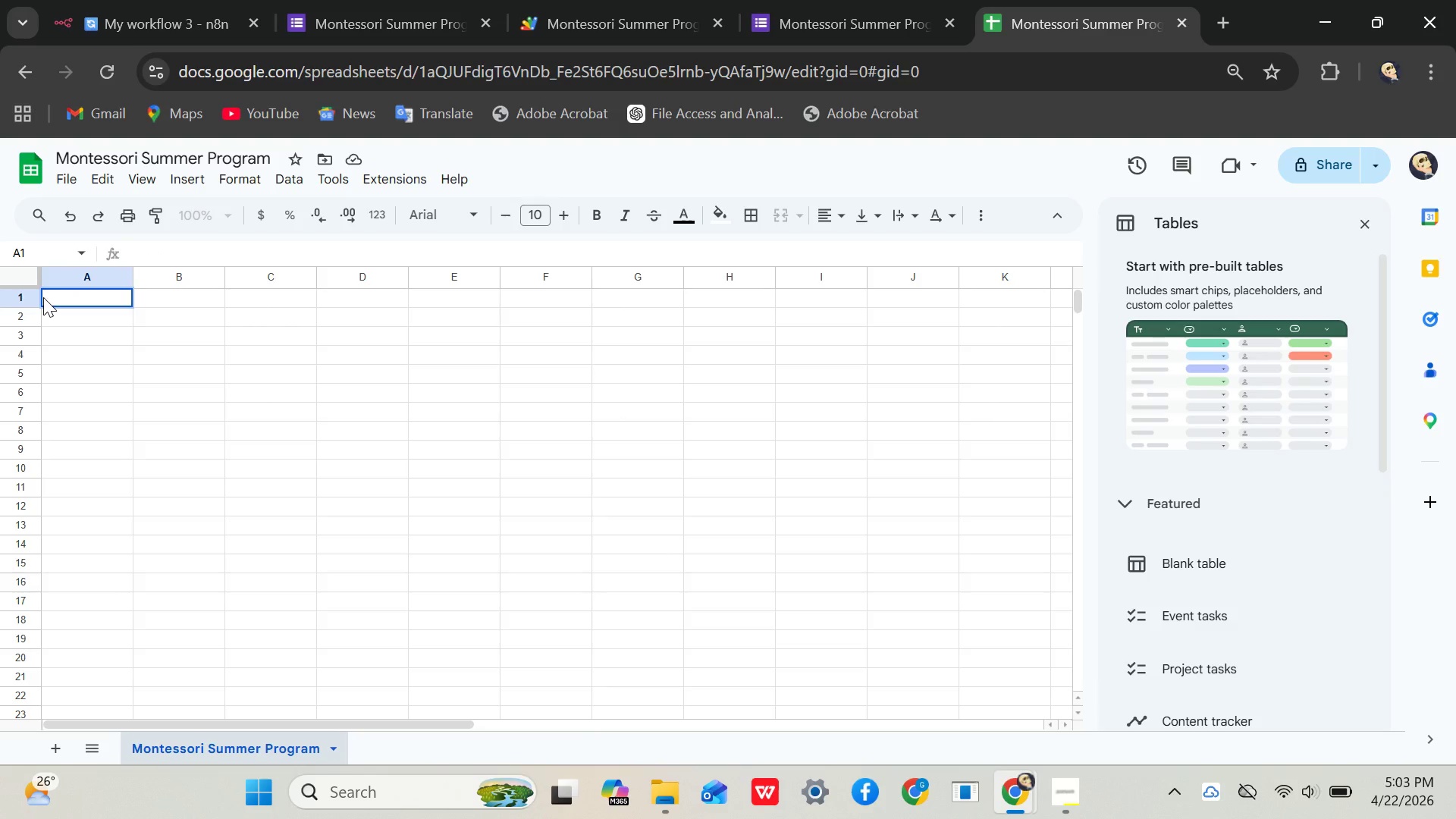 
wait(10.56)
 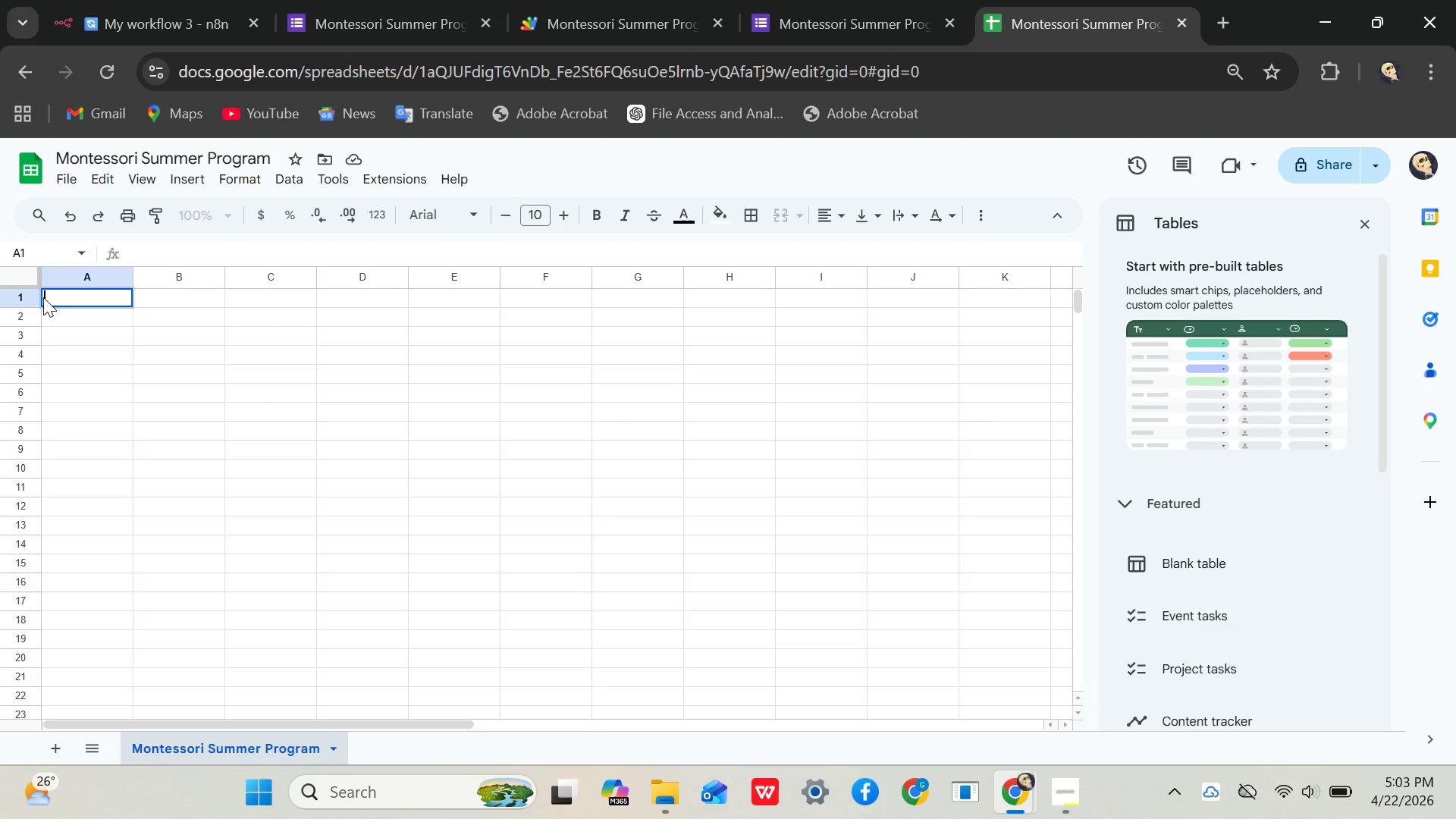 
type(T)
key(Backspace)
type(timeStamp)
 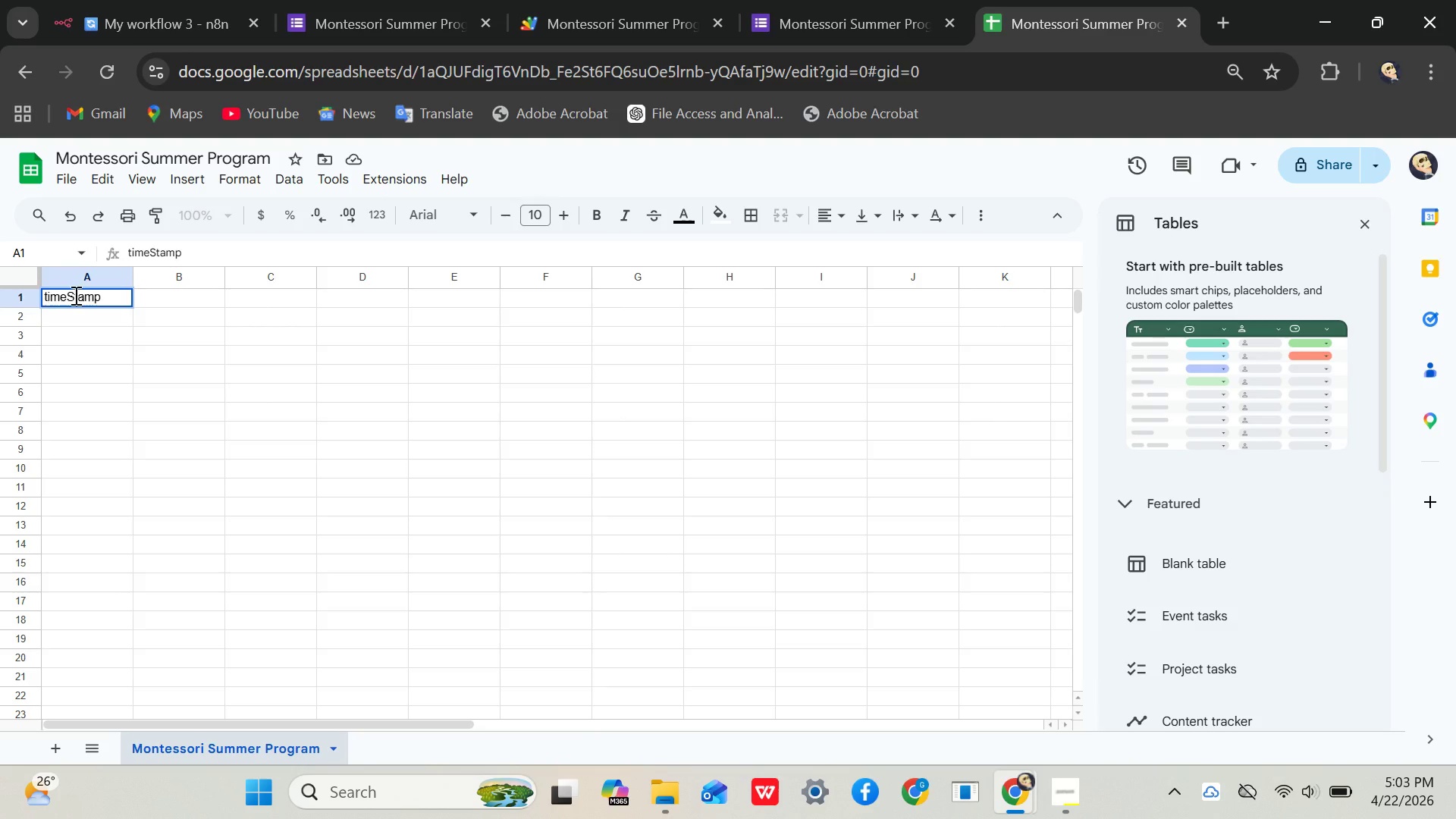 
left_click([171, 296])
 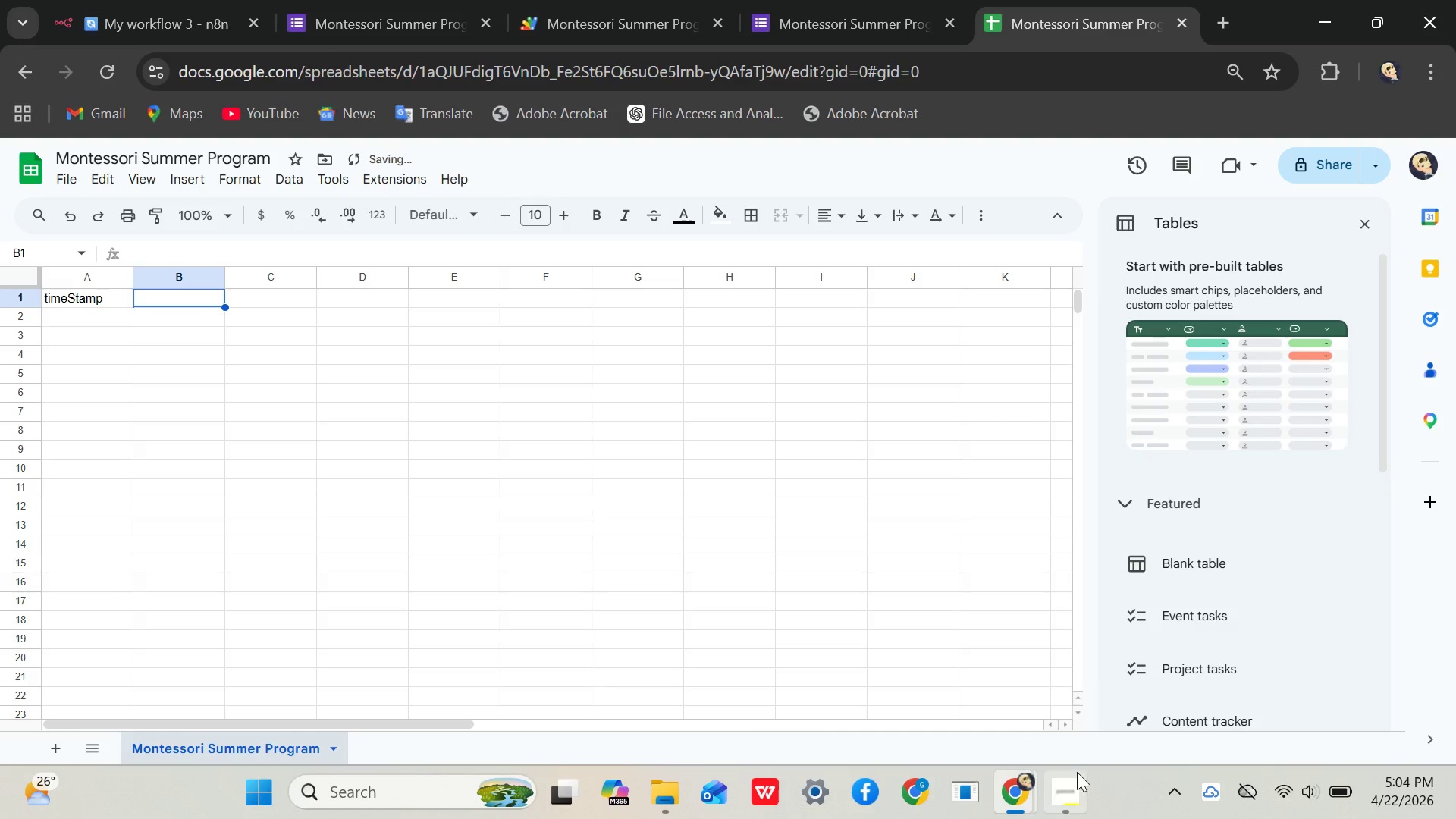 
left_click([1078, 777])